 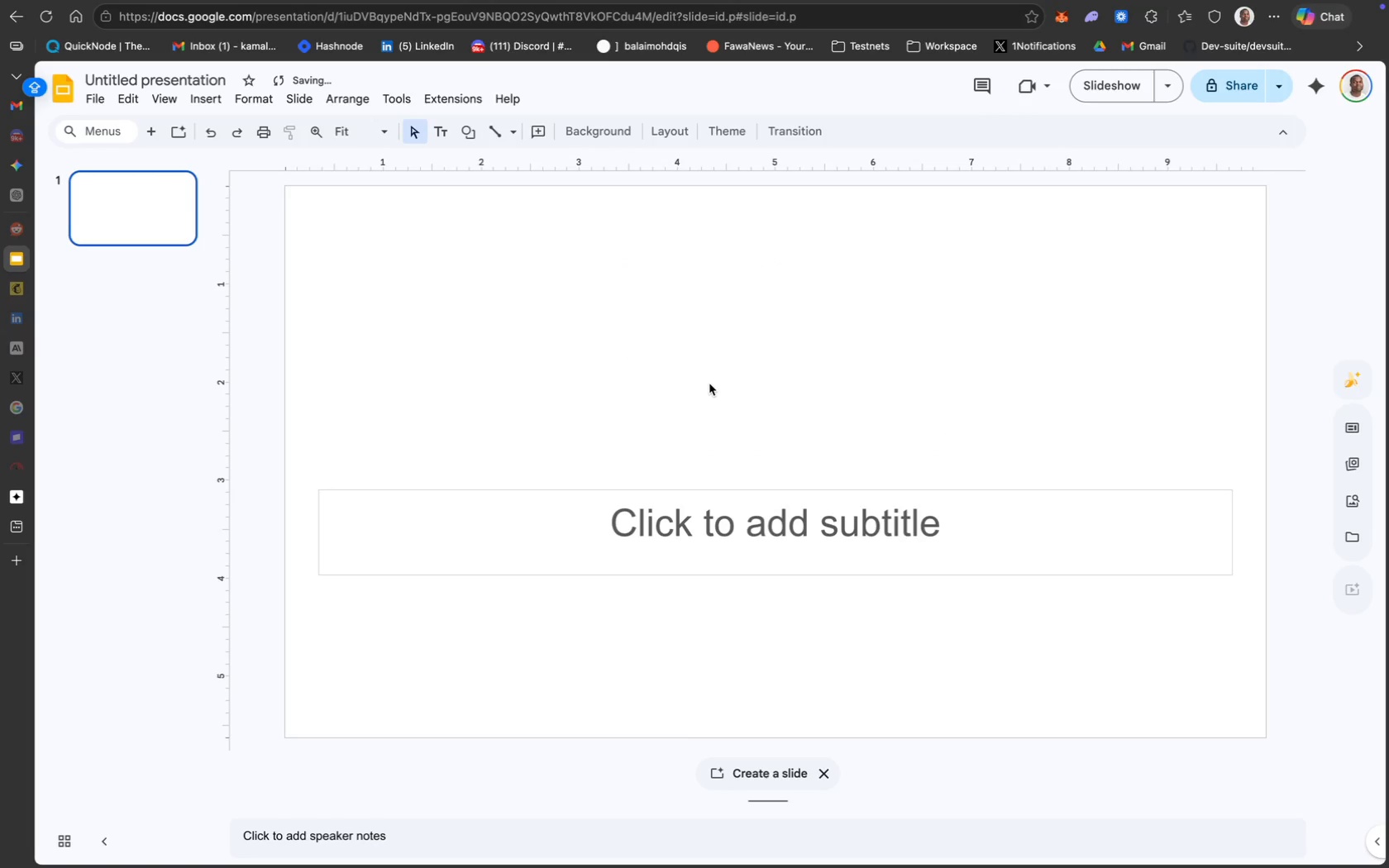 
left_click([698, 488])
 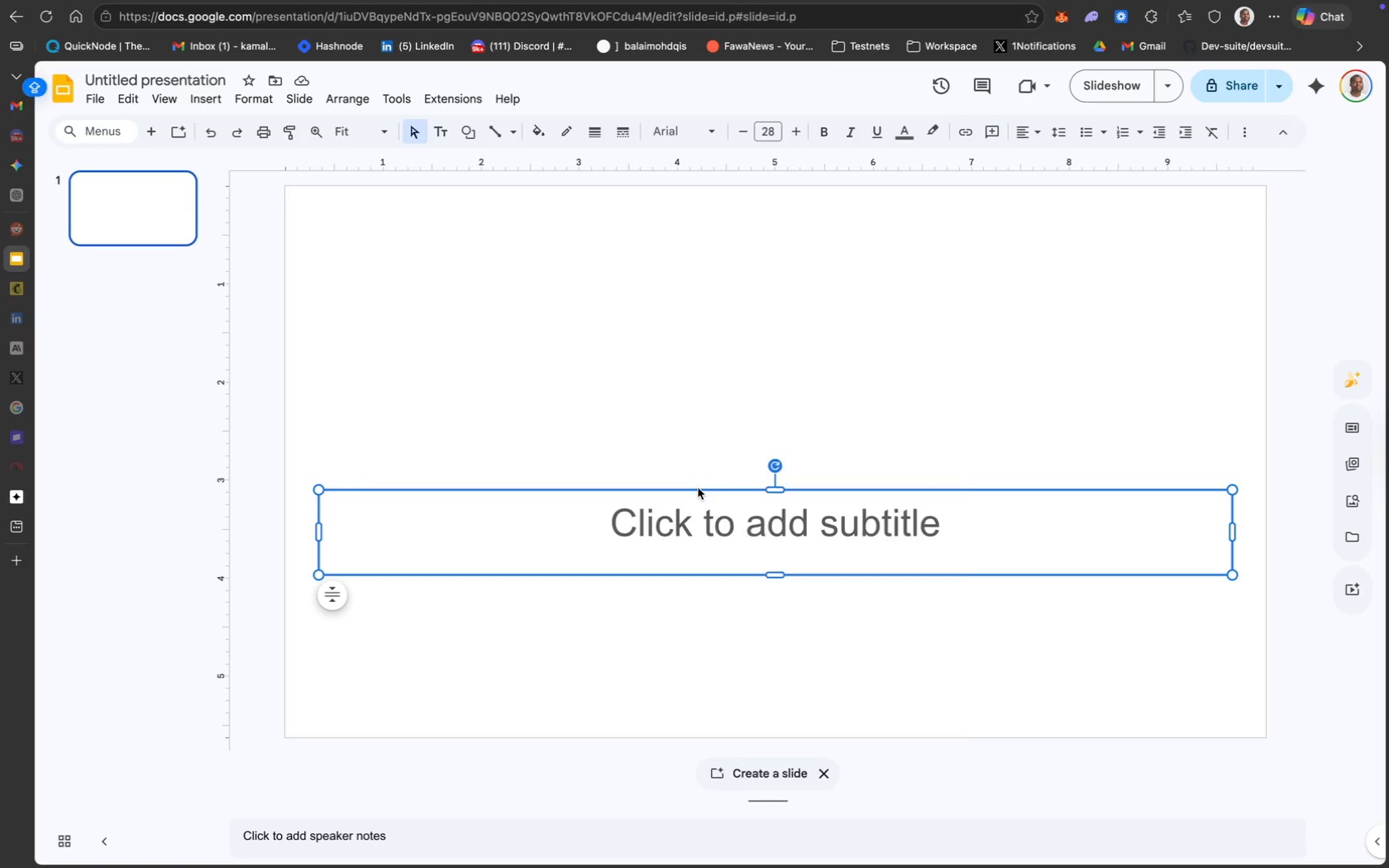 
right_click([698, 488])
 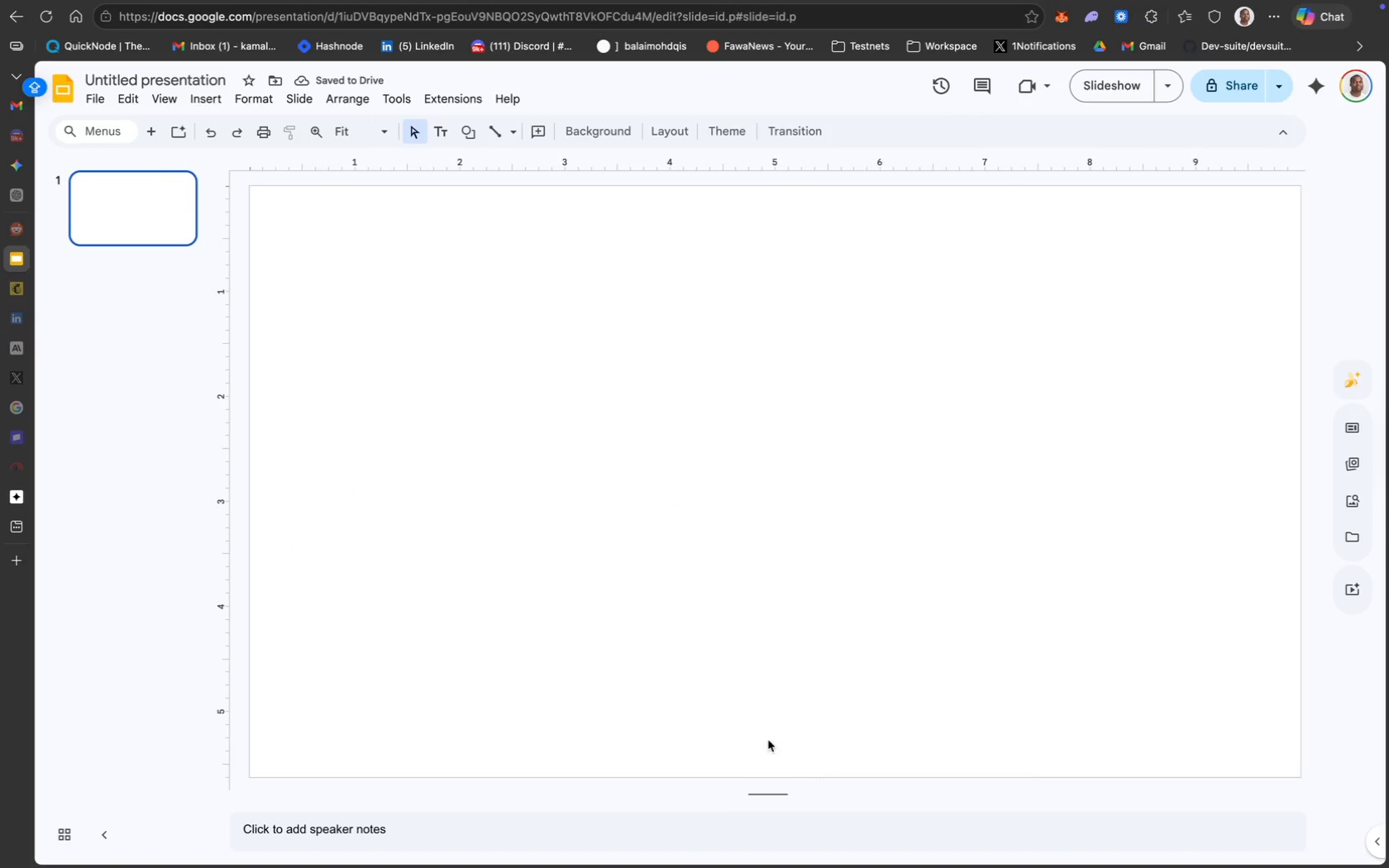 
wait(5.9)
 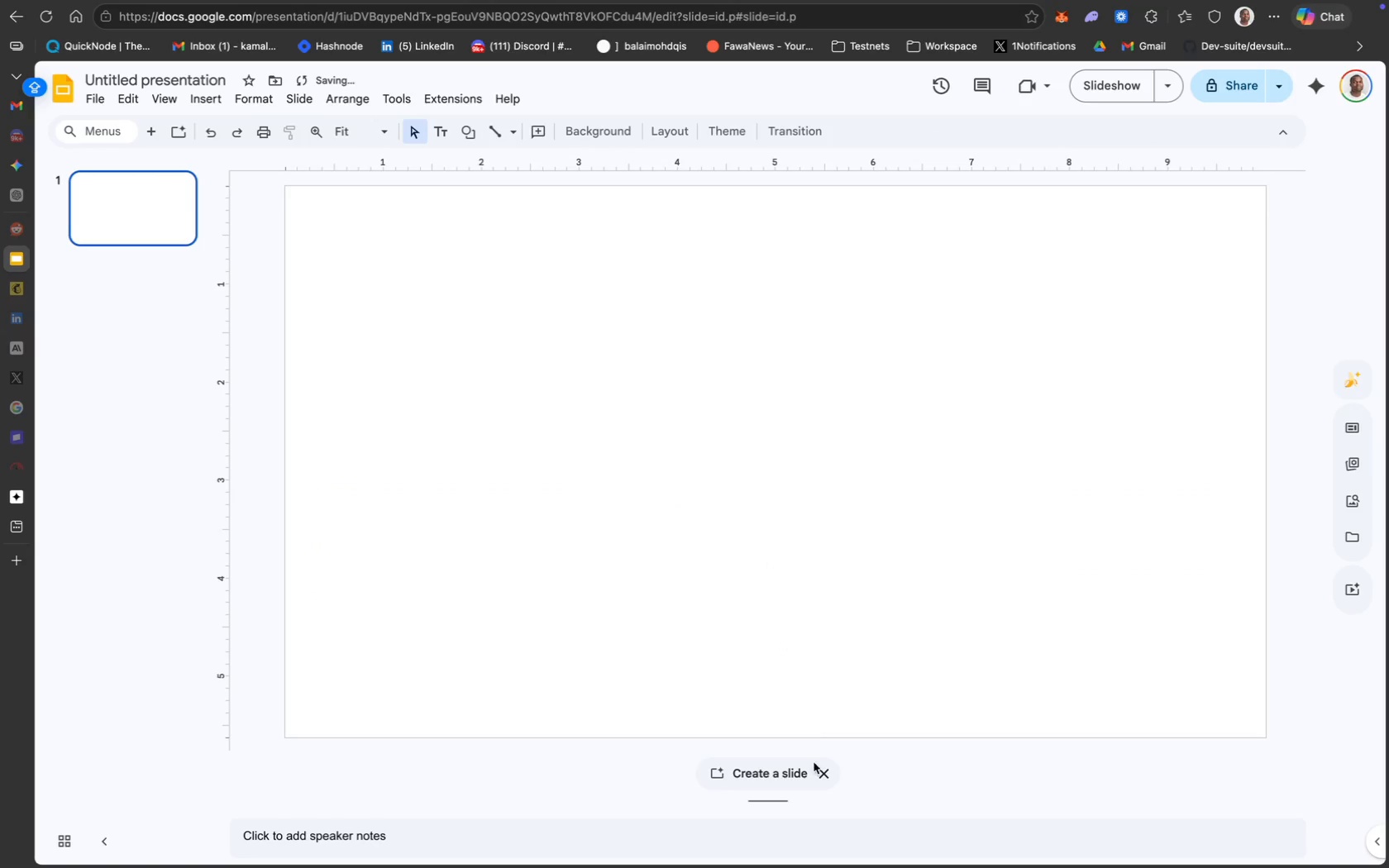 
left_click([175, 70])
 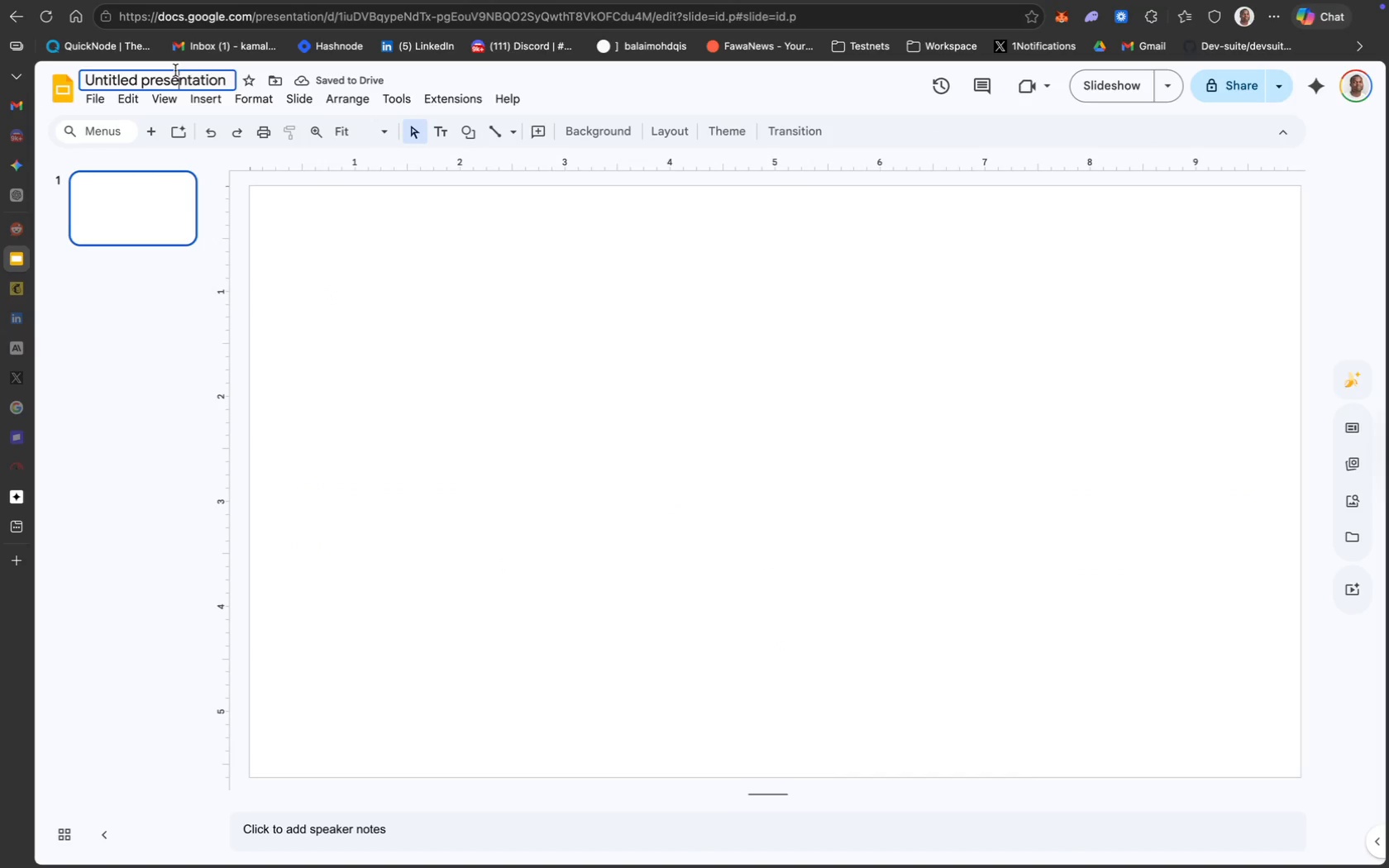 
key(Meta+A)
 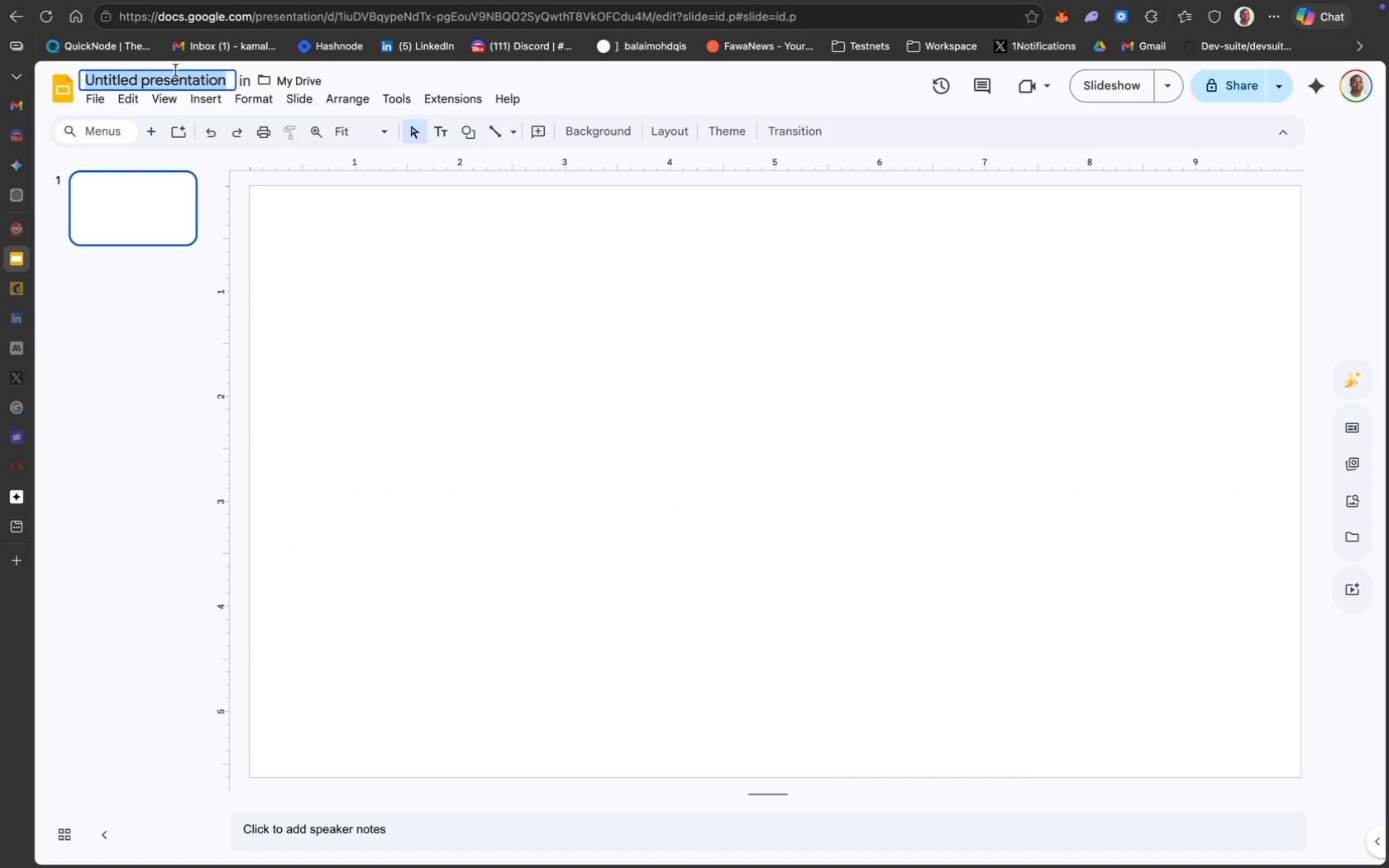 
key(Meta+V)
 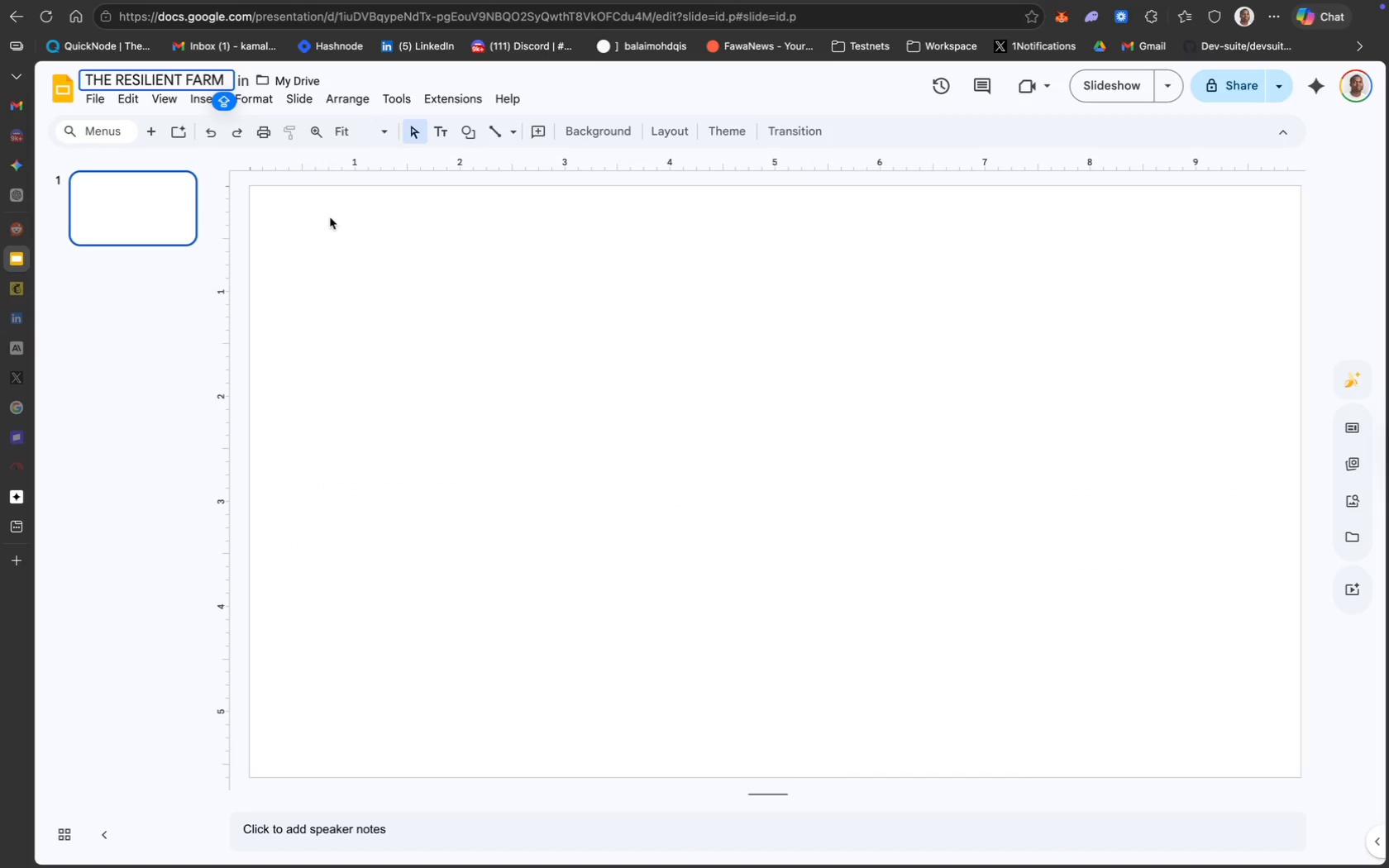 
left_click([341, 227])
 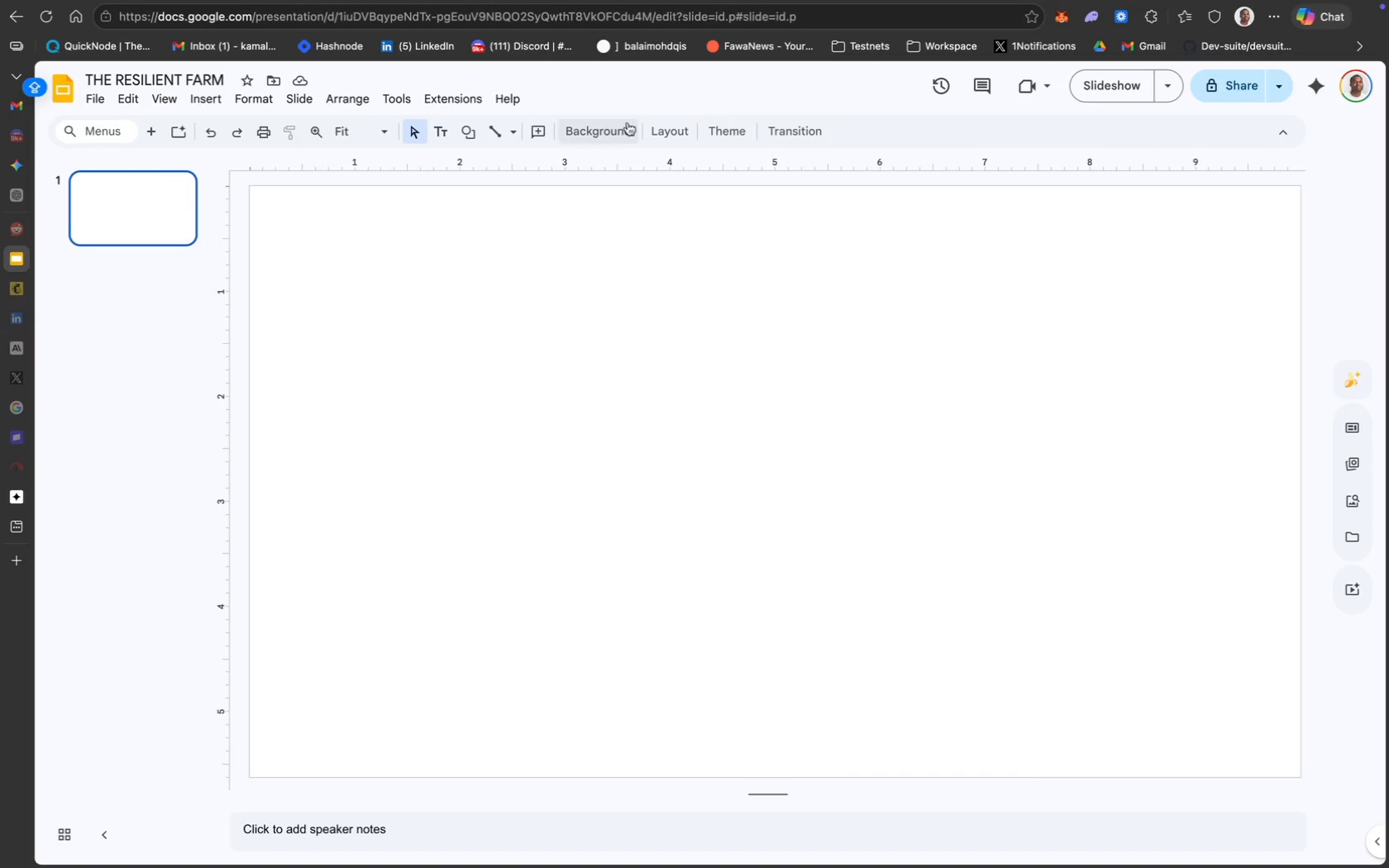 
left_click([593, 133])
 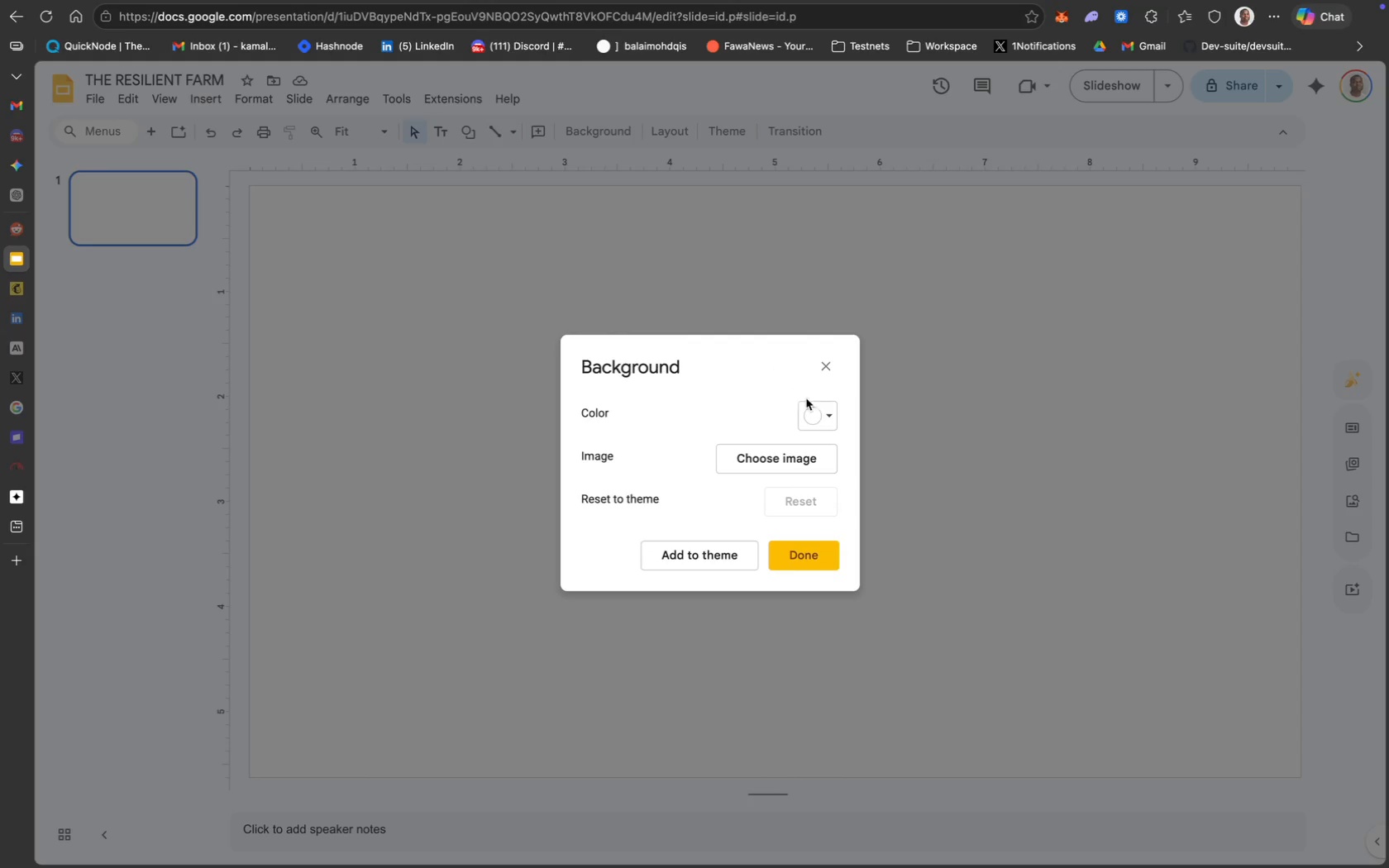 
left_click([816, 406])
 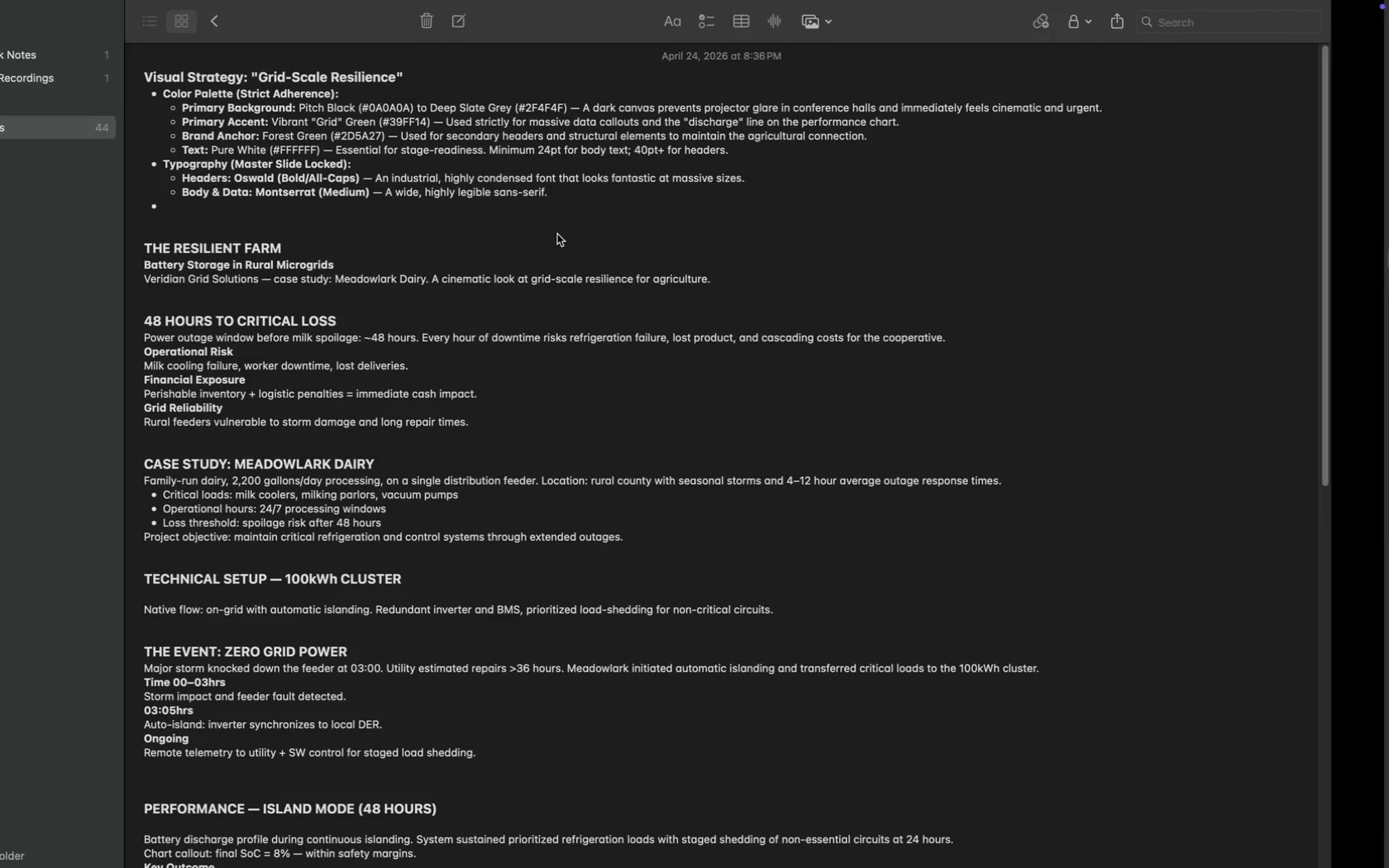 
scroll: coordinate [415, 105], scroll_direction: up, amount: 9.0
 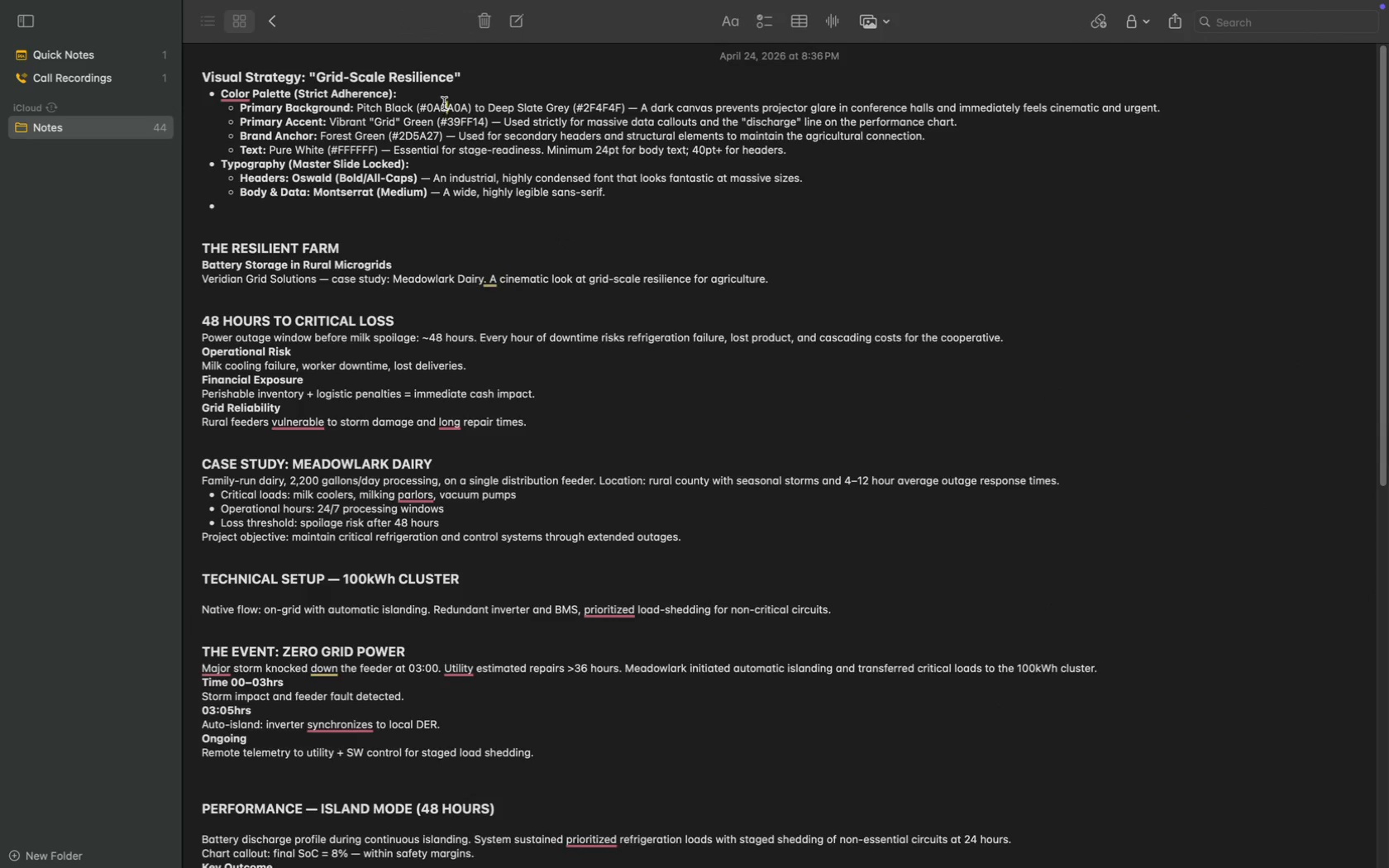 
hold_key(key=C, duration=0.32)
 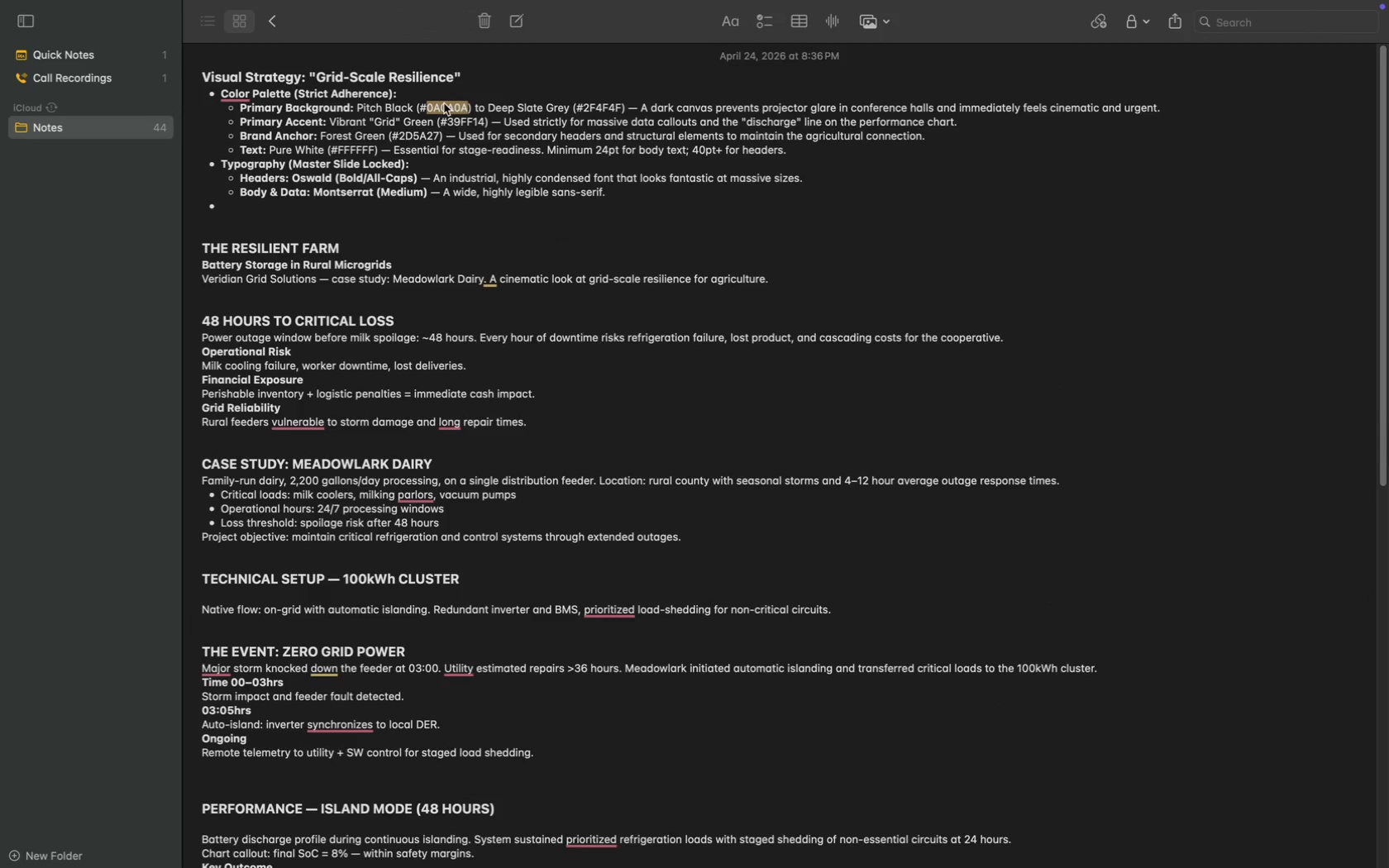 
key(Meta+C)
 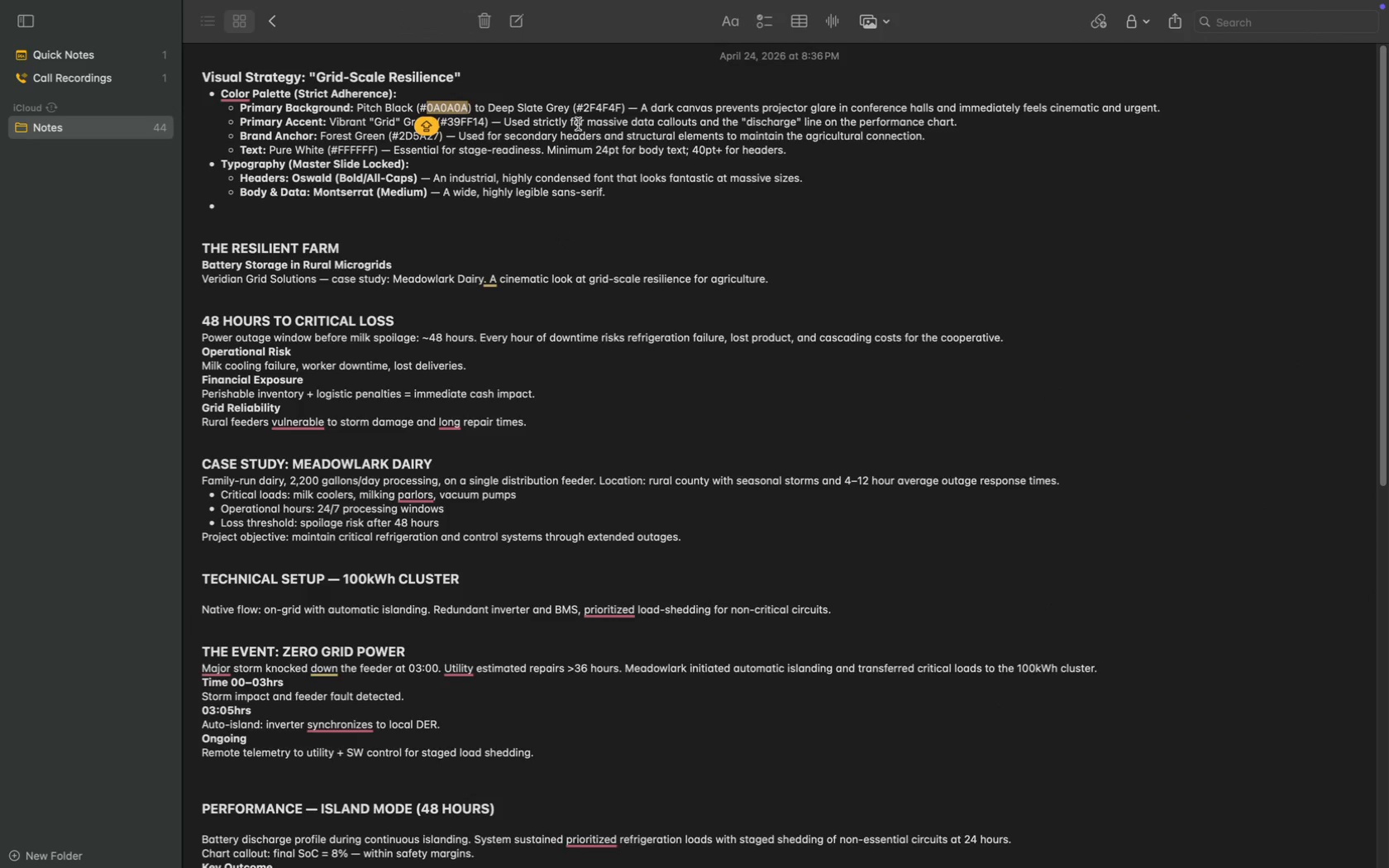 
wait(6.95)
 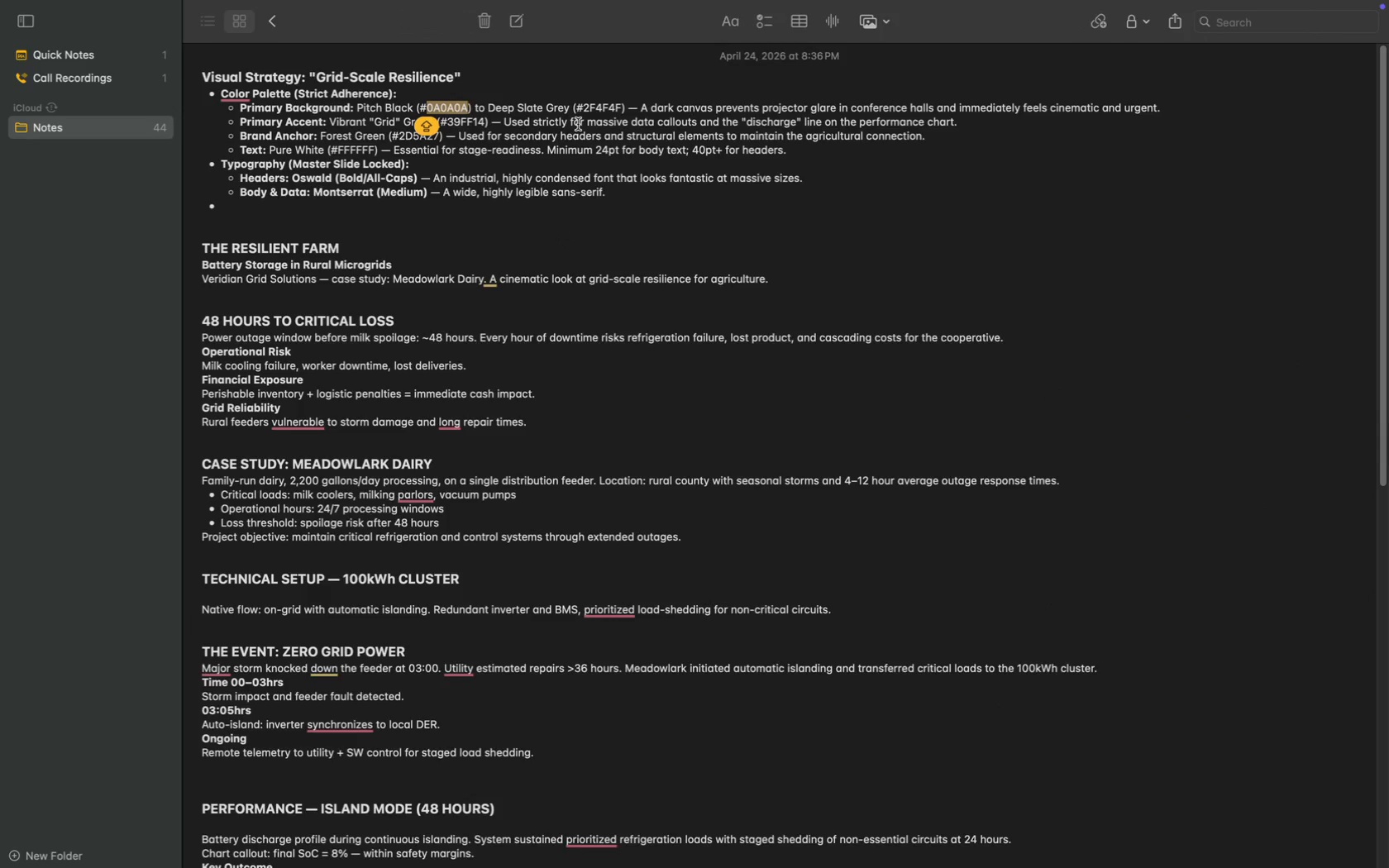 
key(Meta+C)
 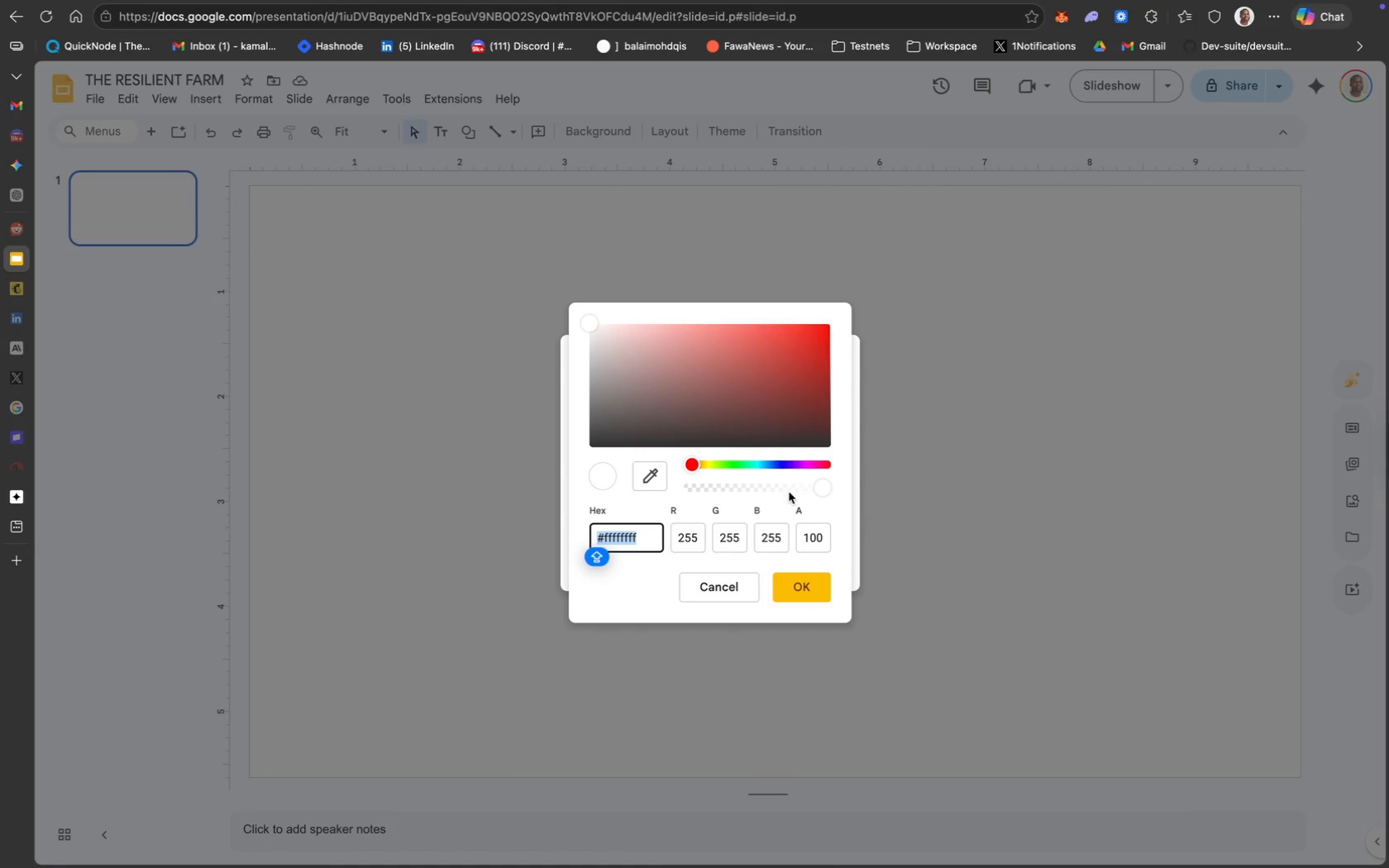 
wait(5.92)
 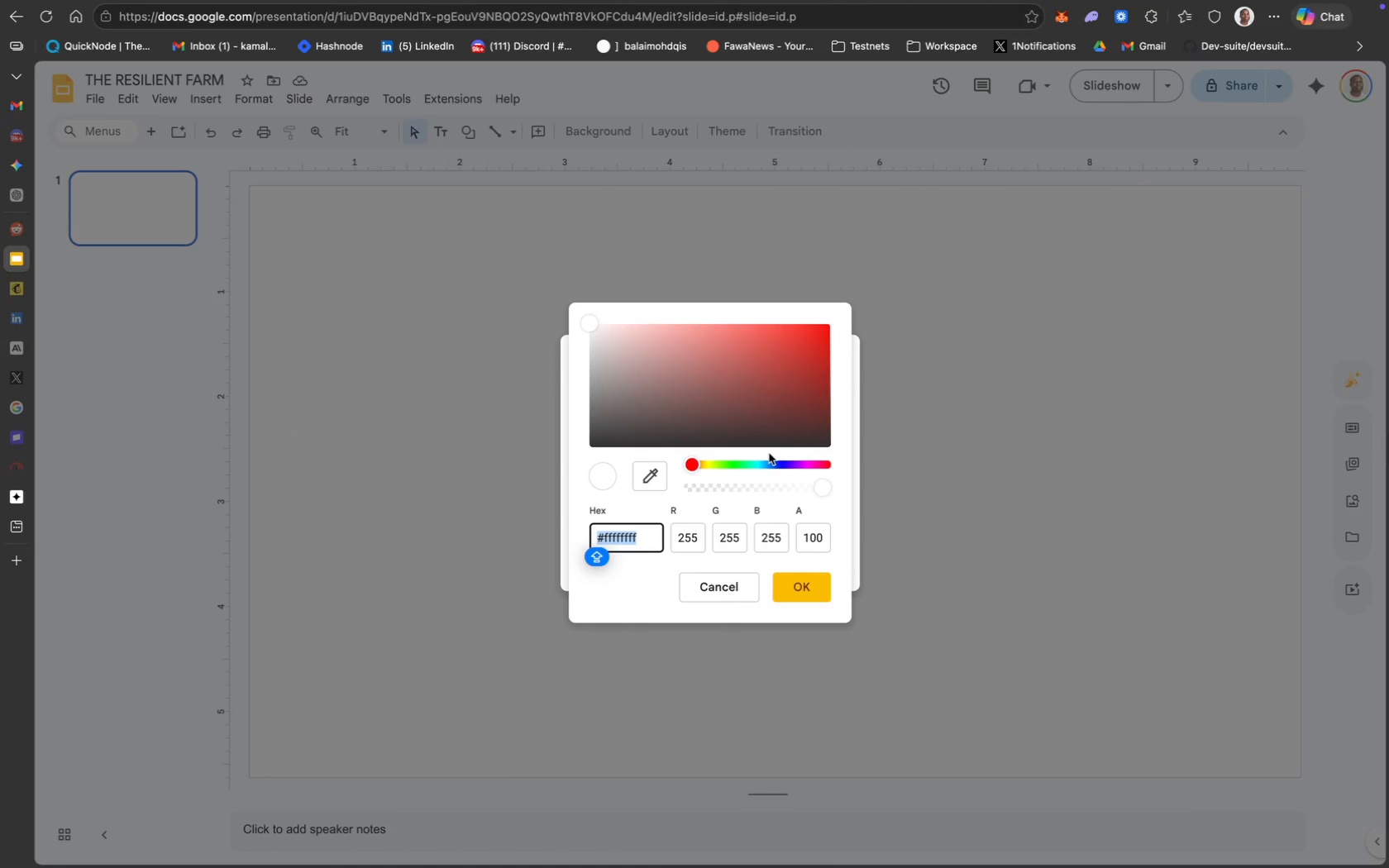 
left_click([718, 589])
 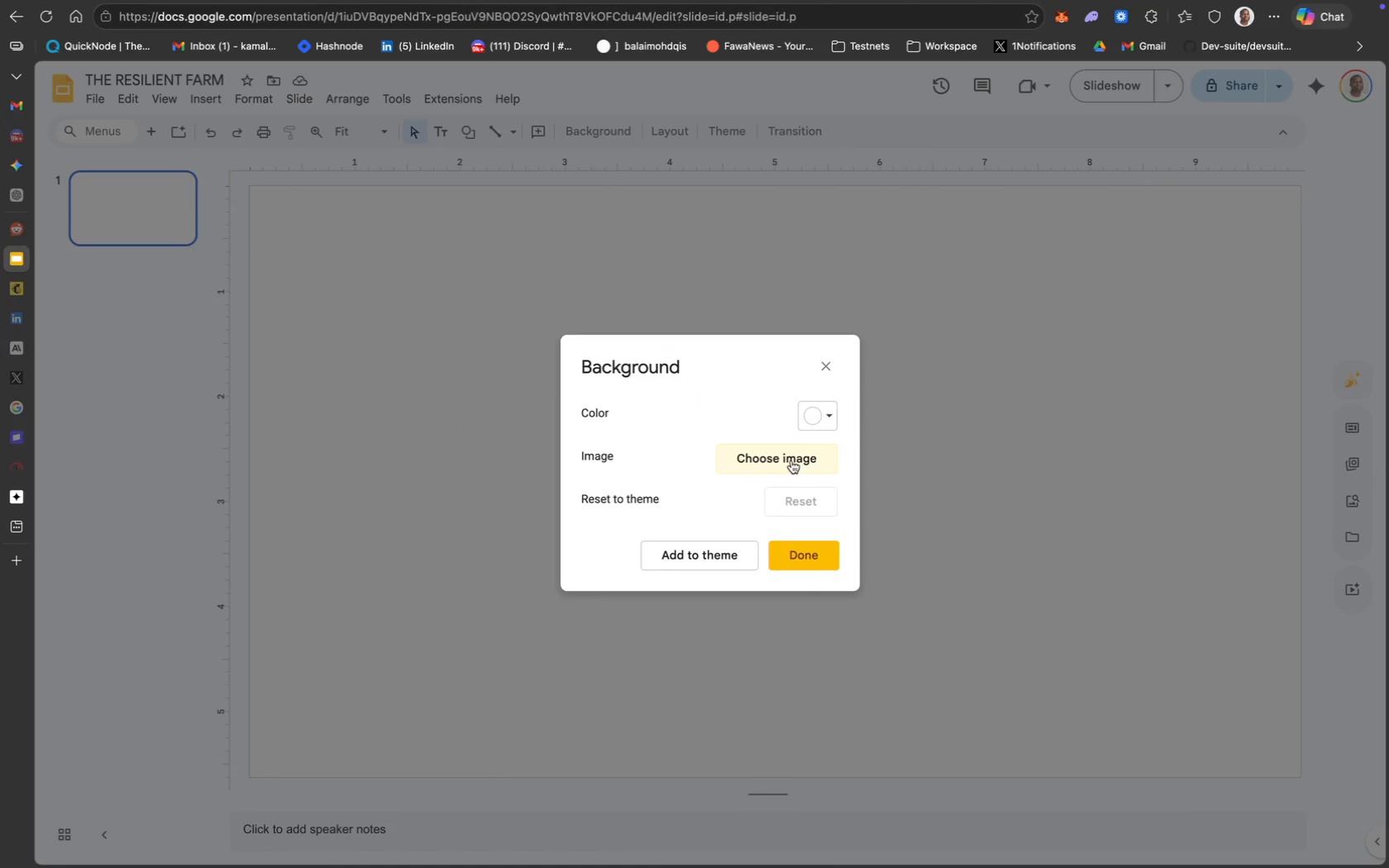 
mouse_move([838, 445])
 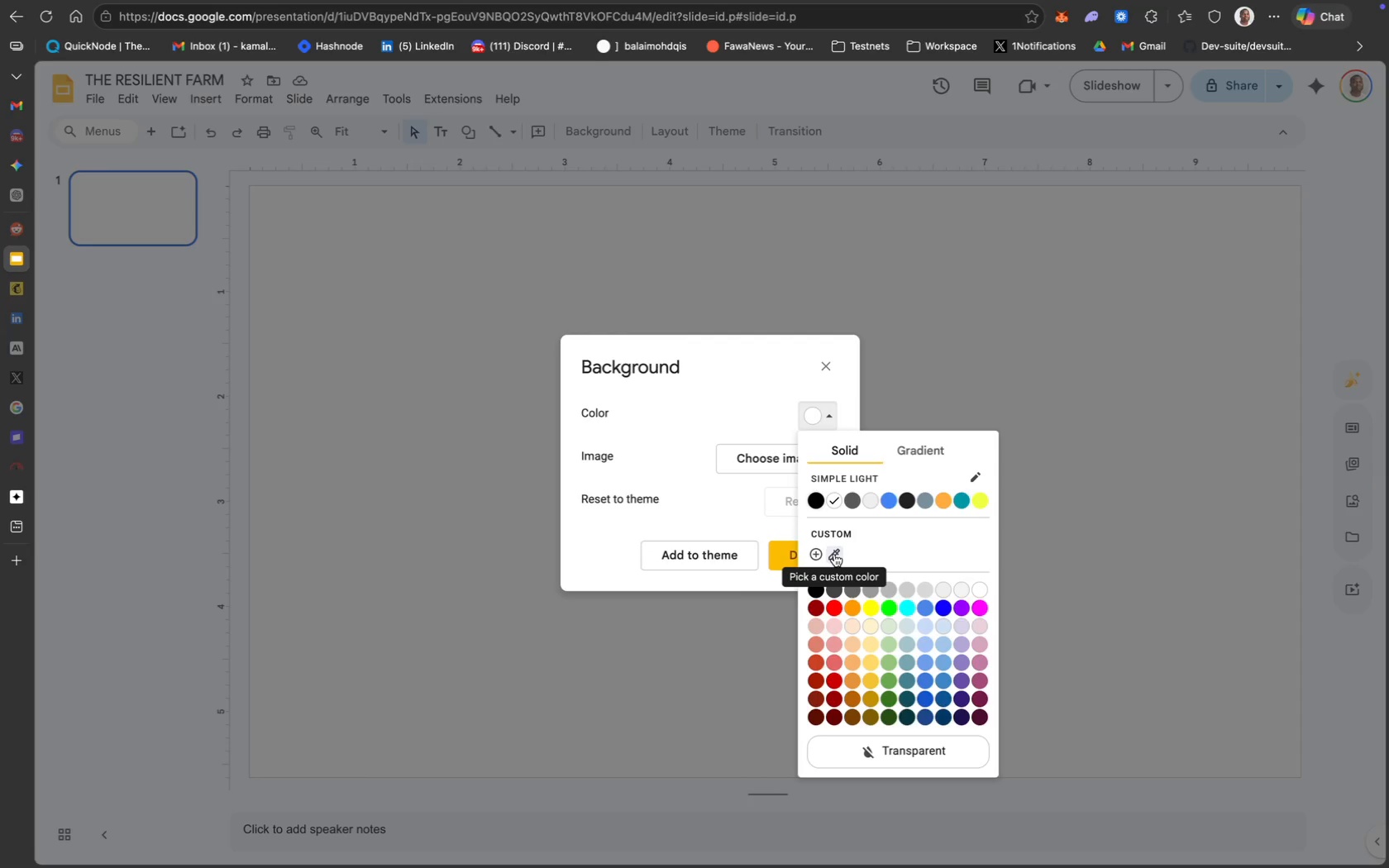 
left_click([836, 553])
 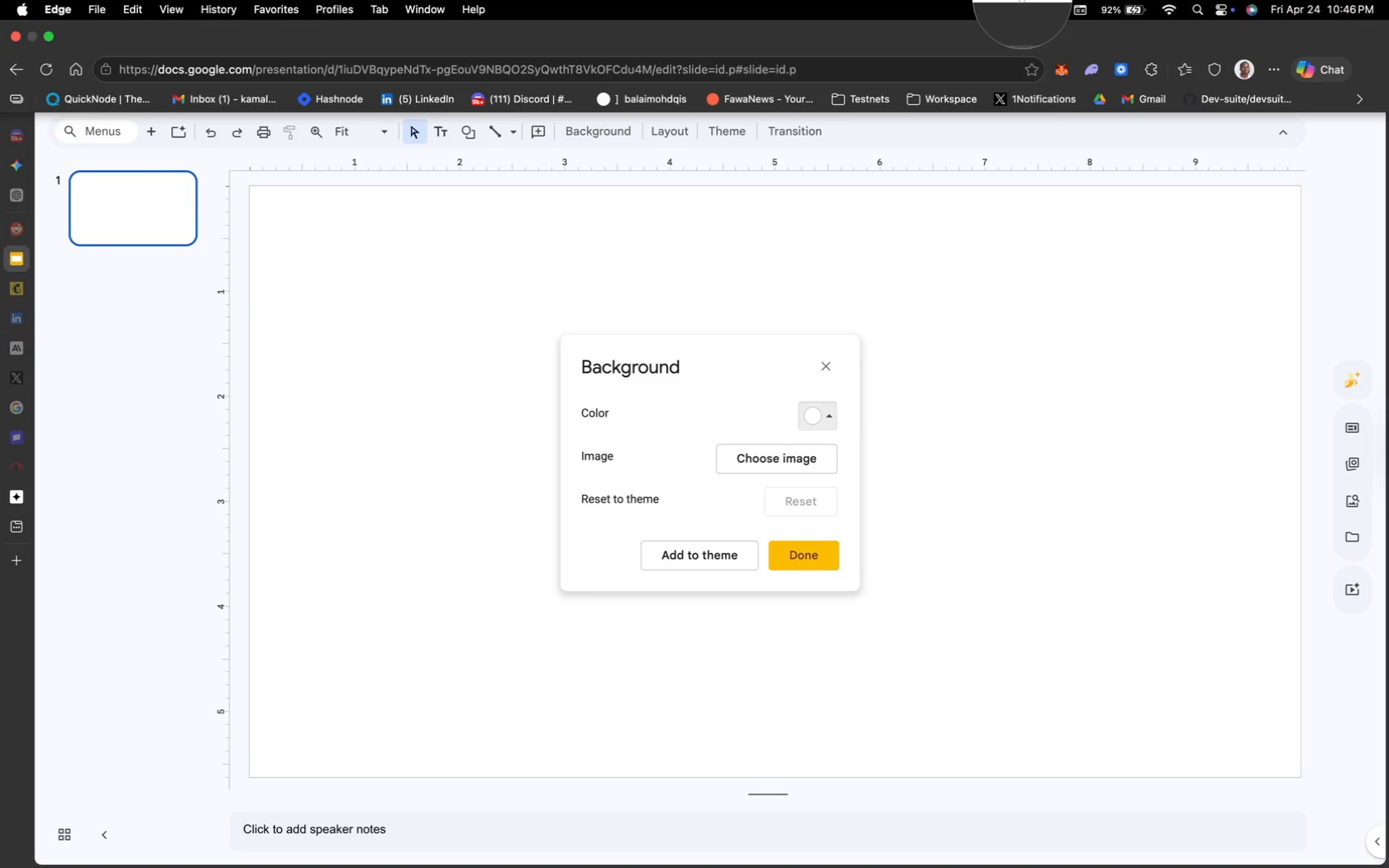 
left_click([967, 39])
 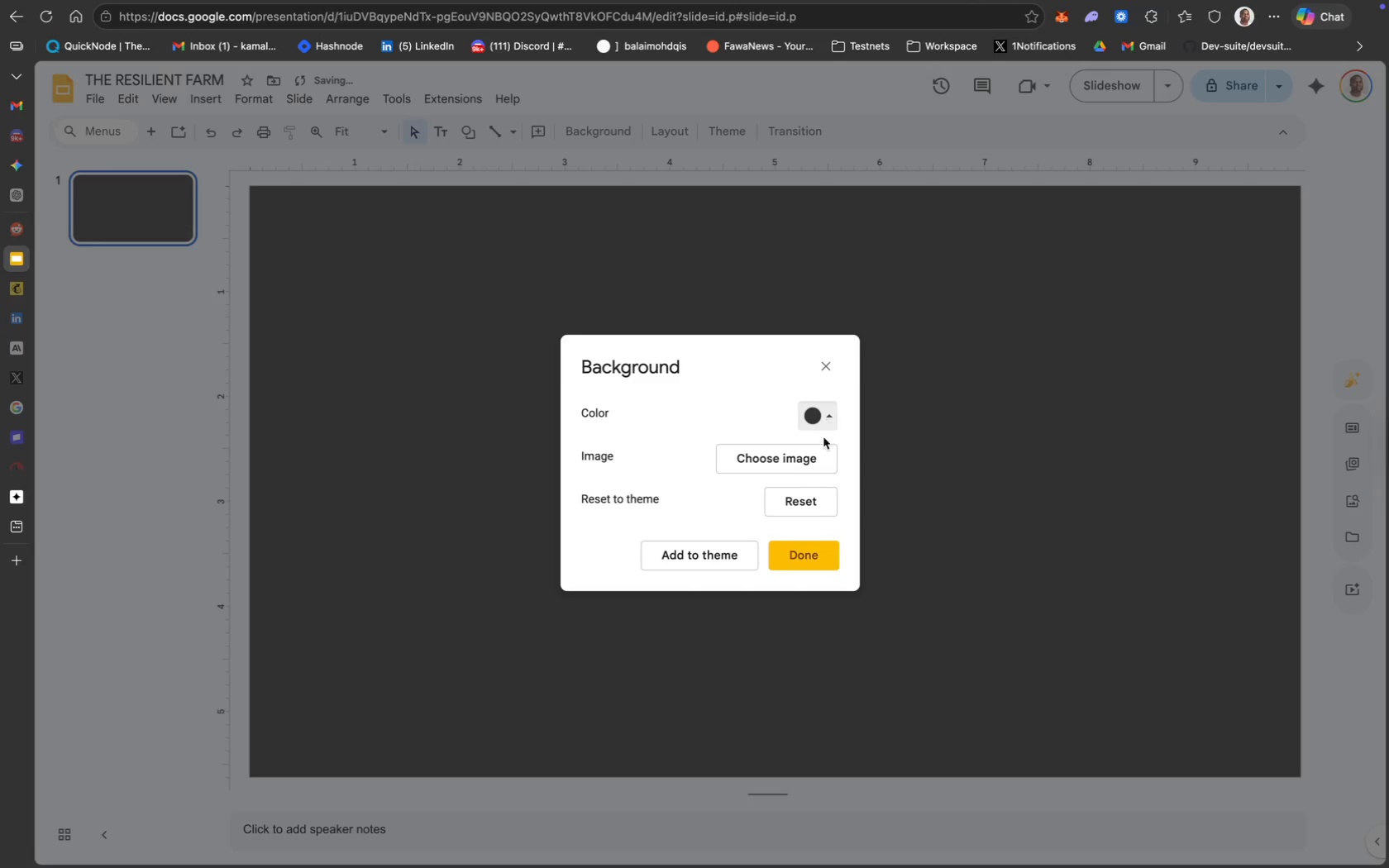 
left_click([823, 424])
 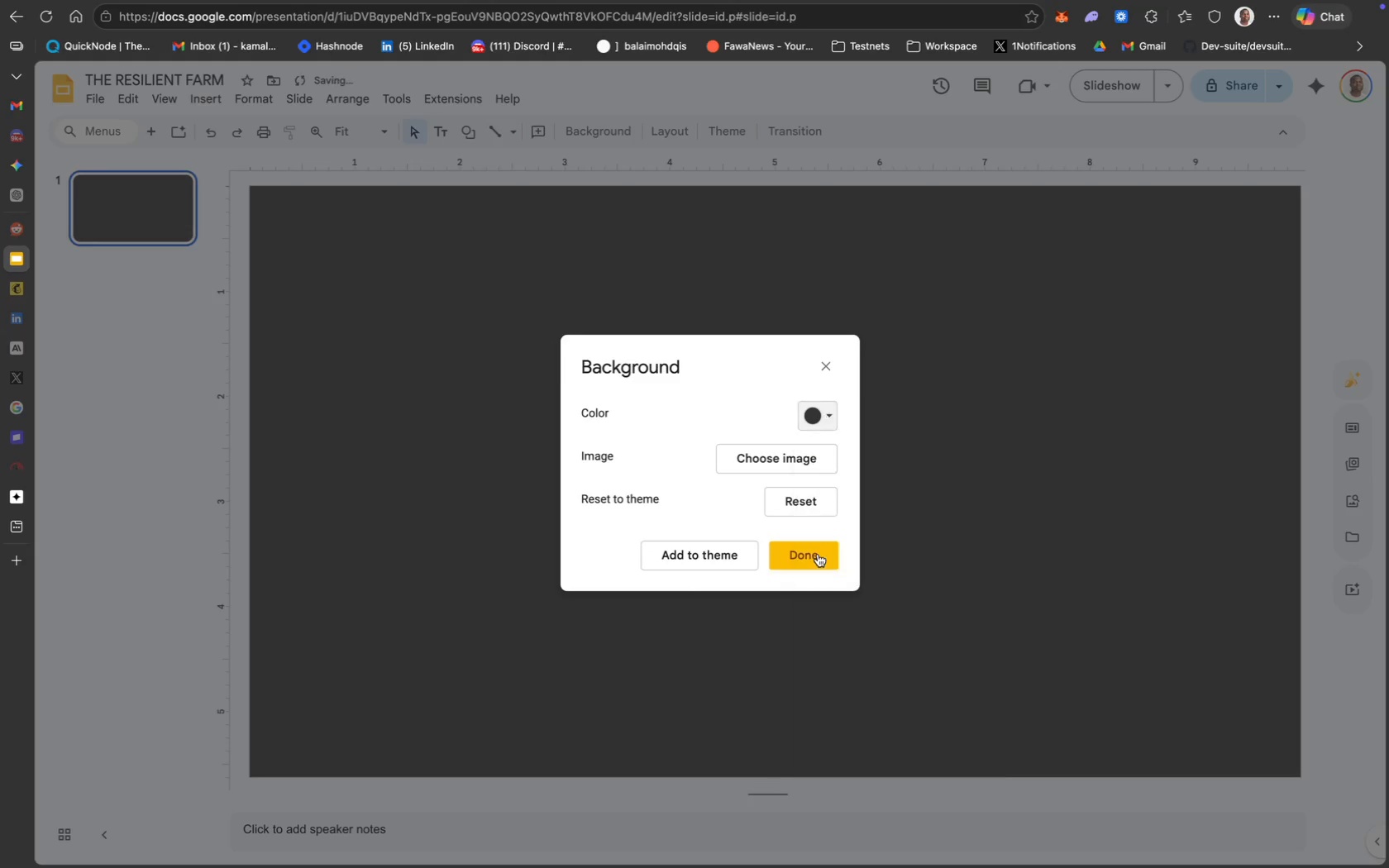 
left_click([822, 409])
 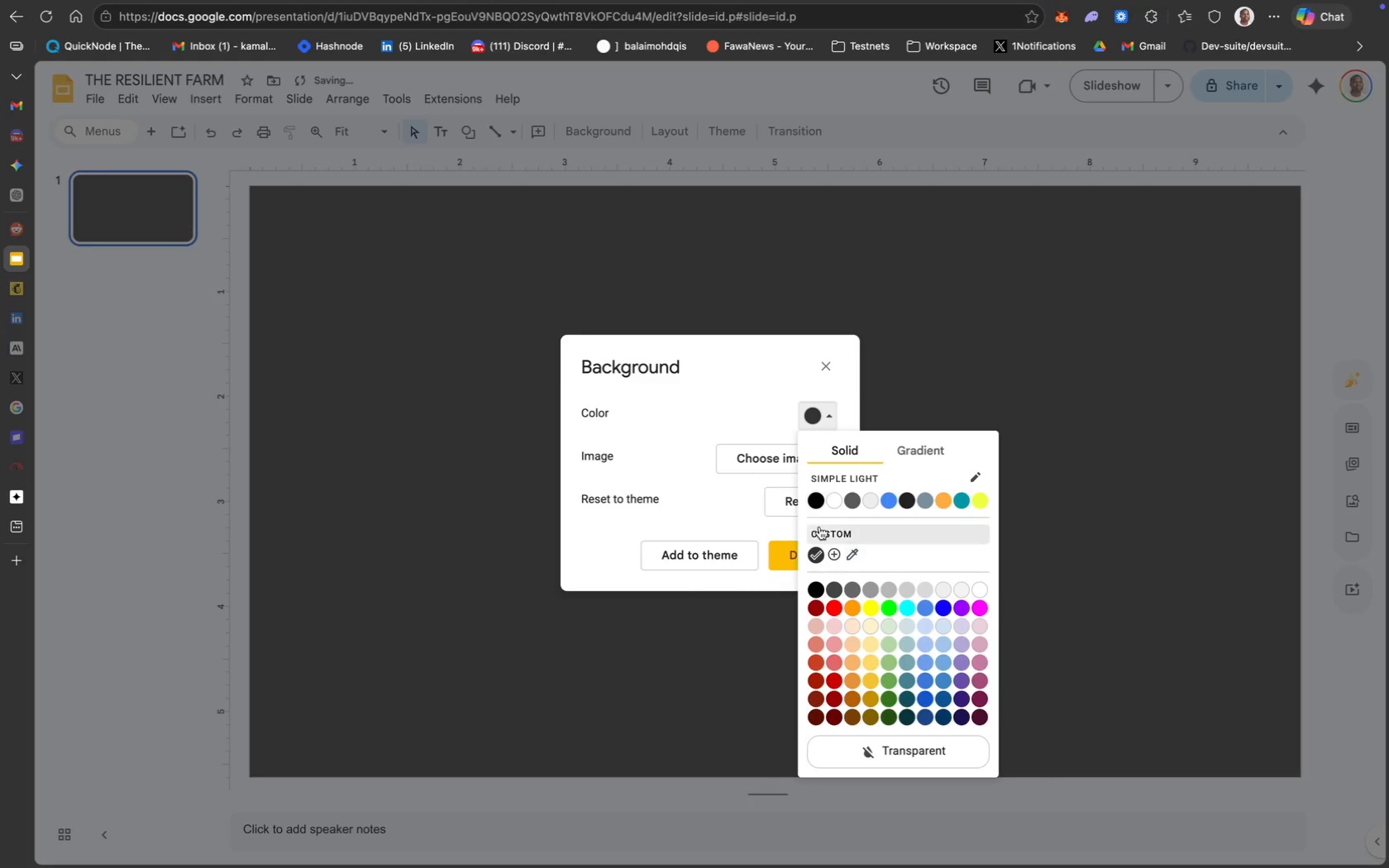 
left_click([842, 302])
 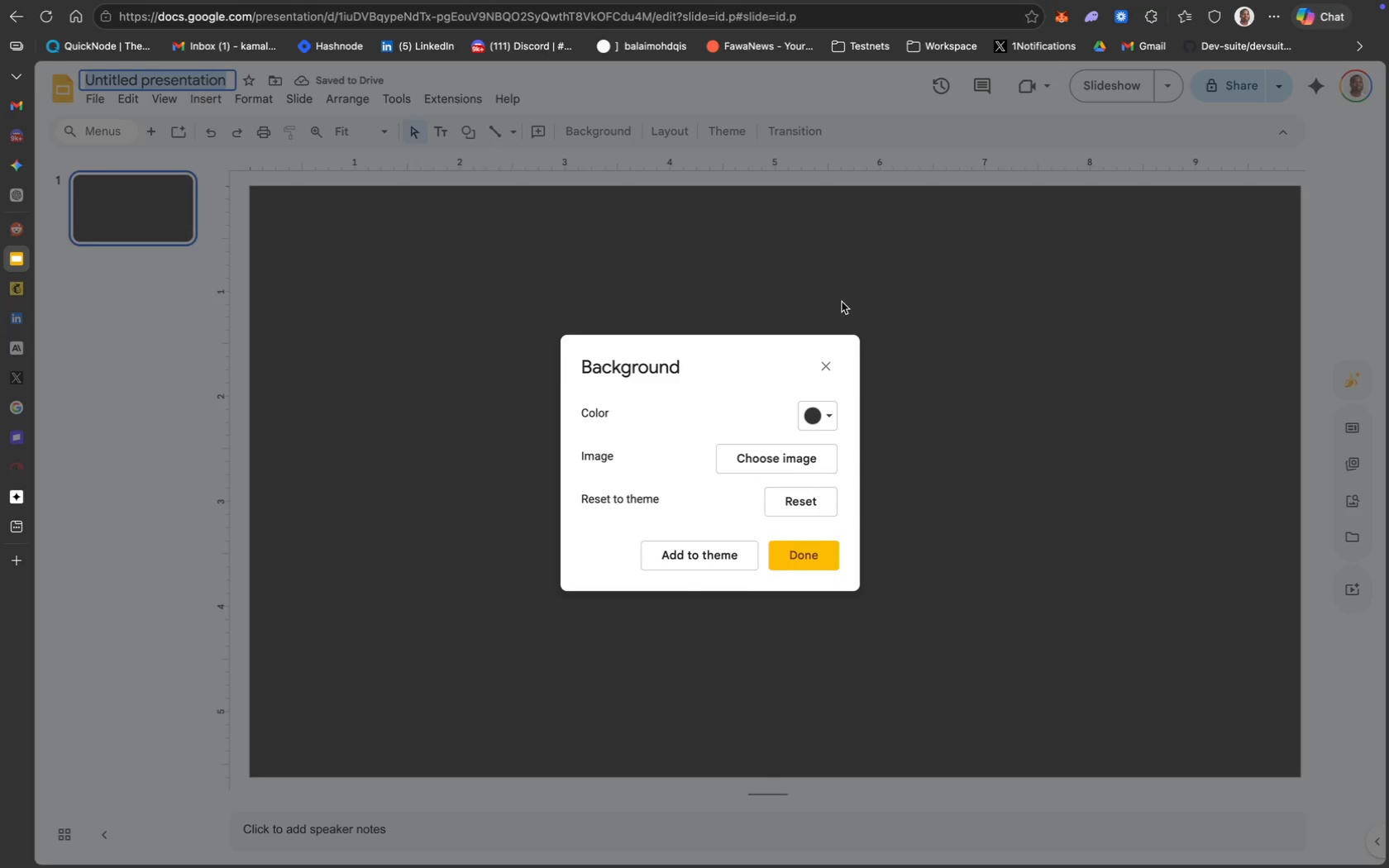 
key(Meta+Z)
 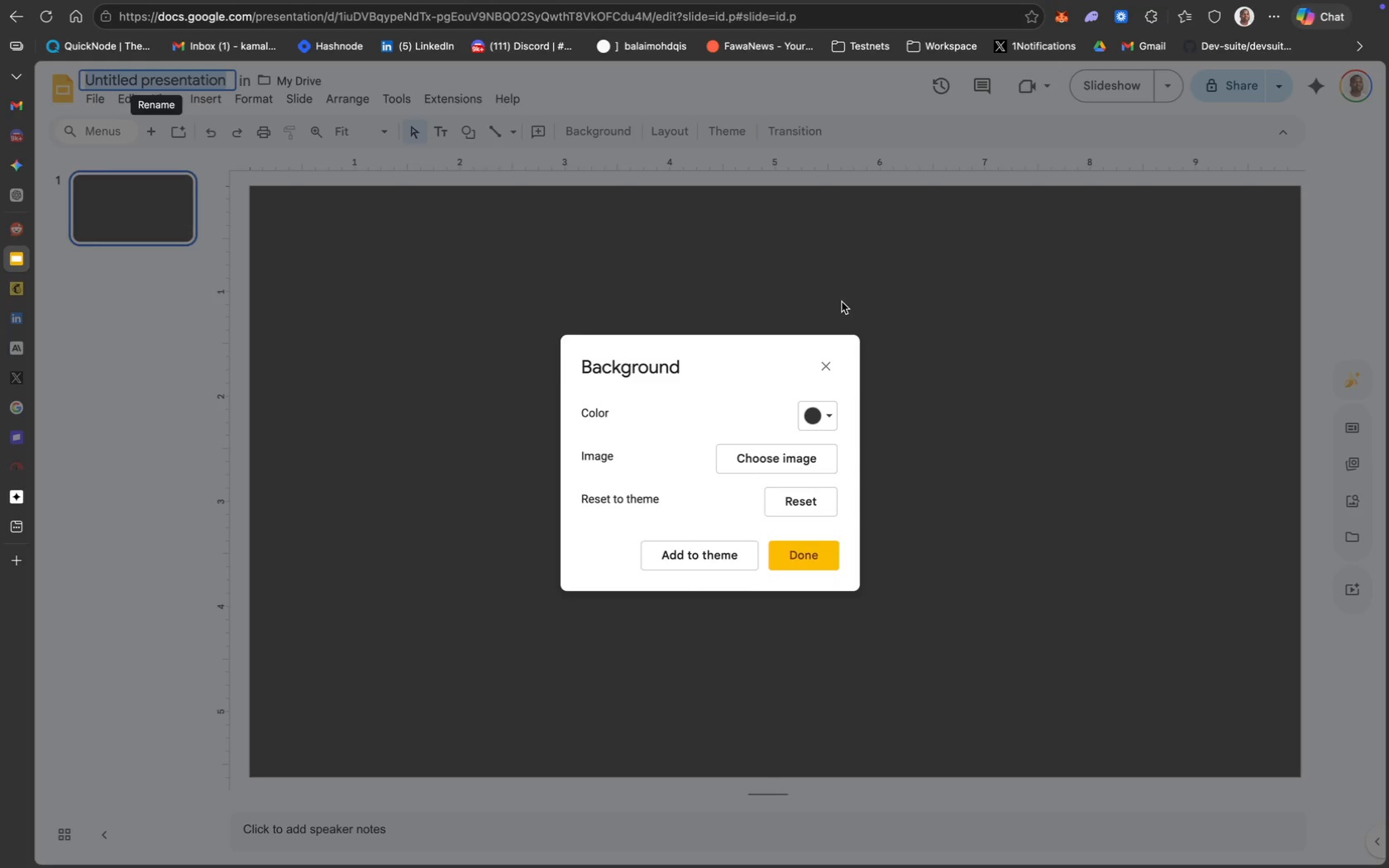 
key(Meta+Z)
 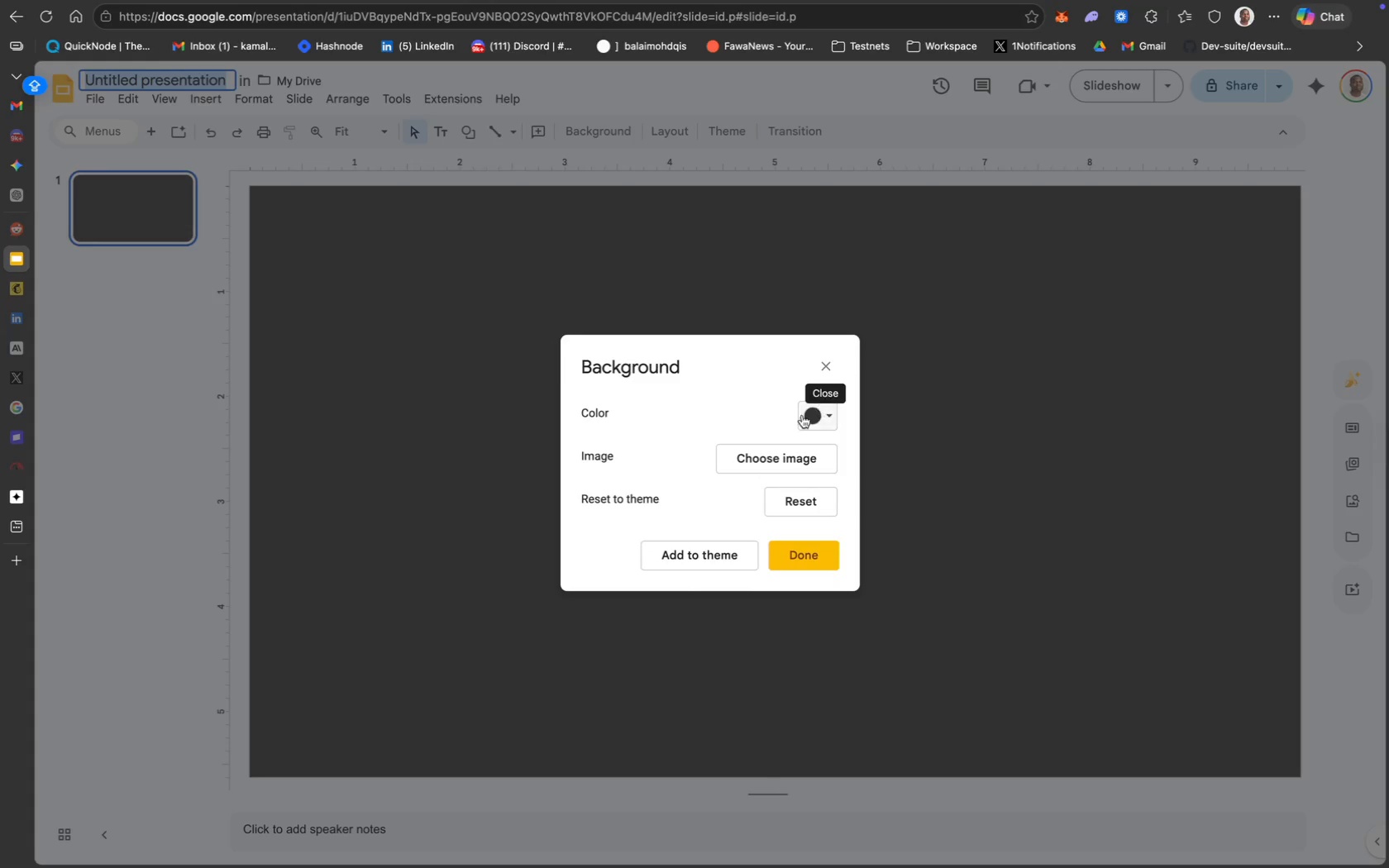 
key(Meta+Y)
 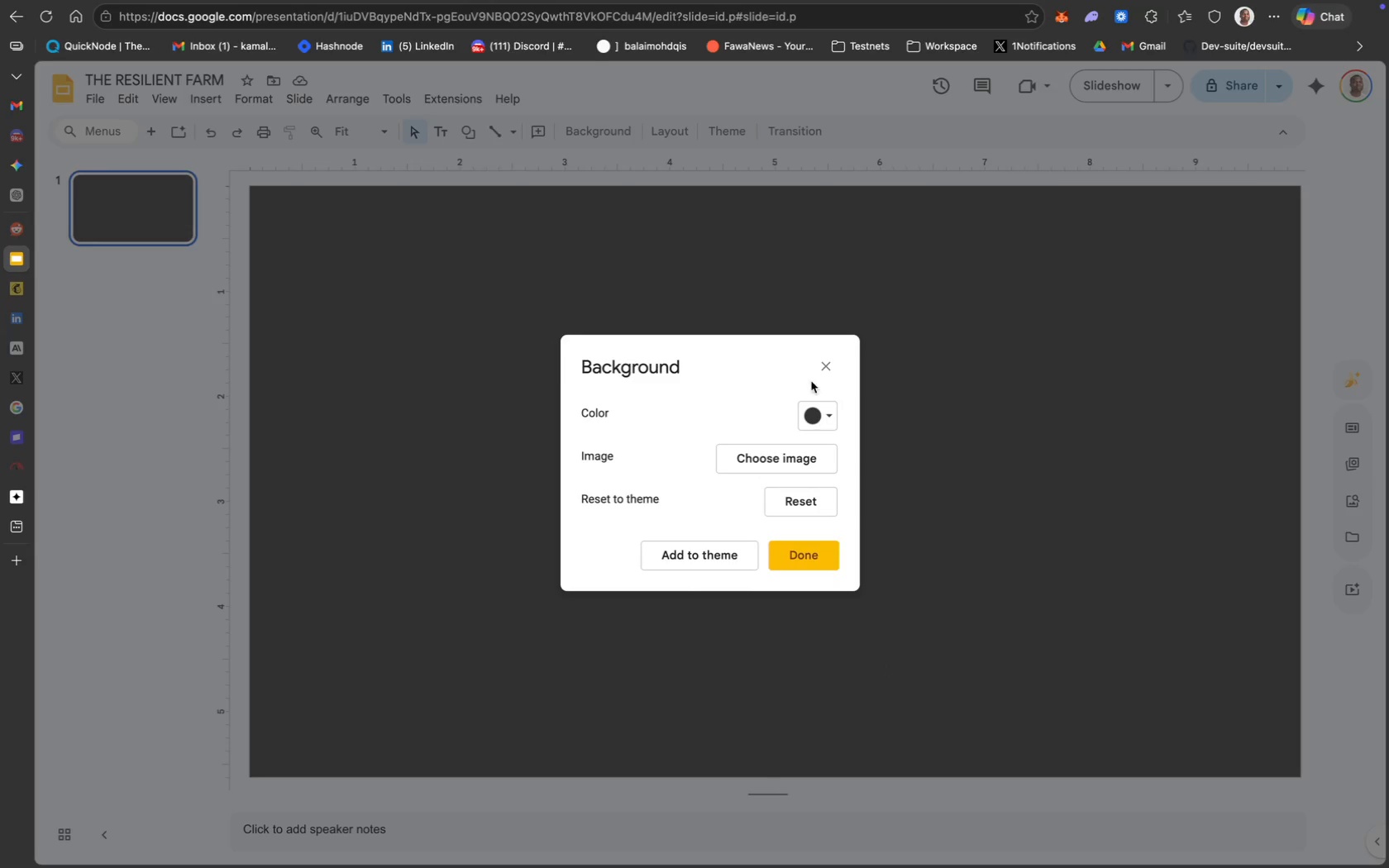 
key(Meta+Y)
 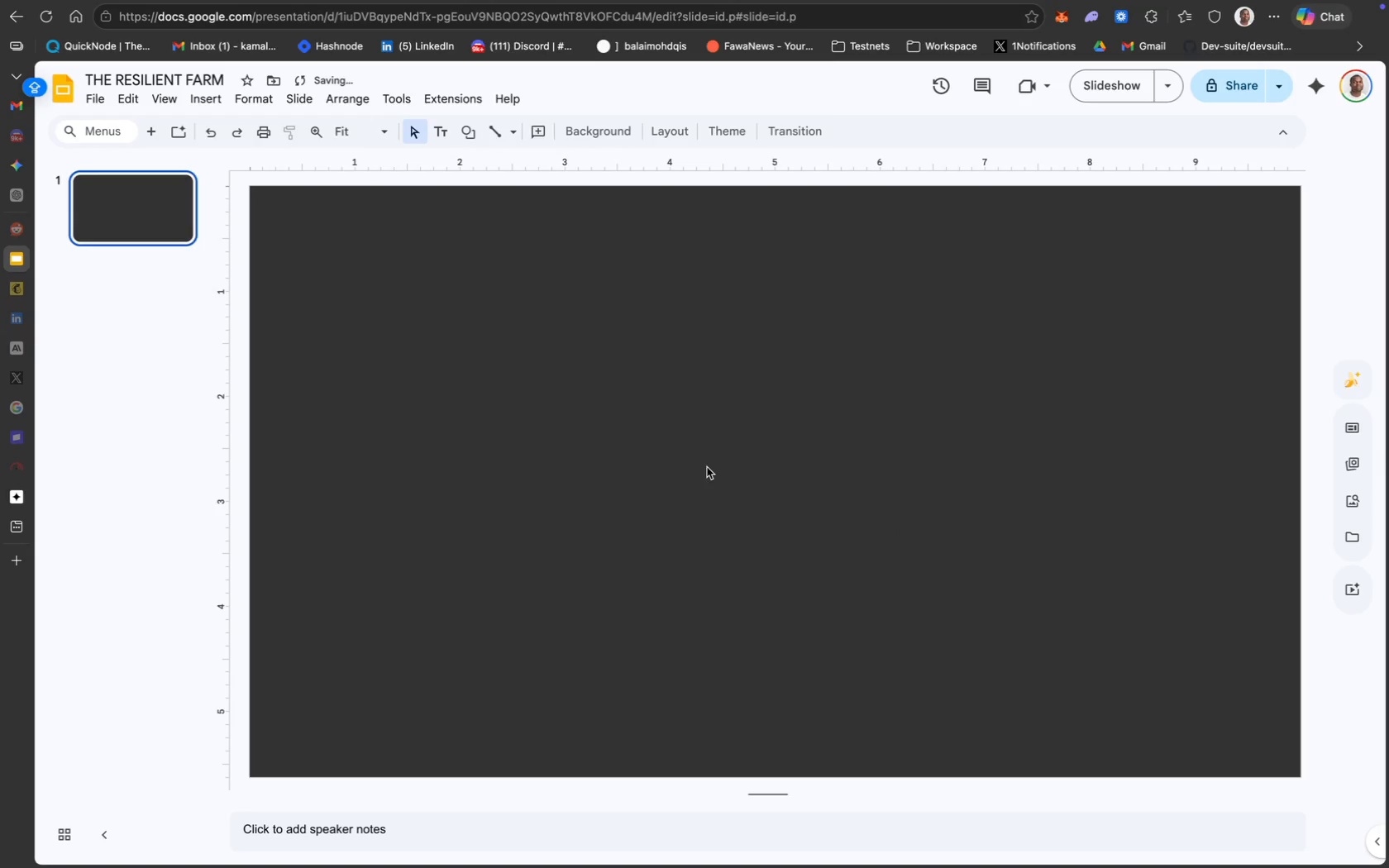 
left_click([661, 458])
 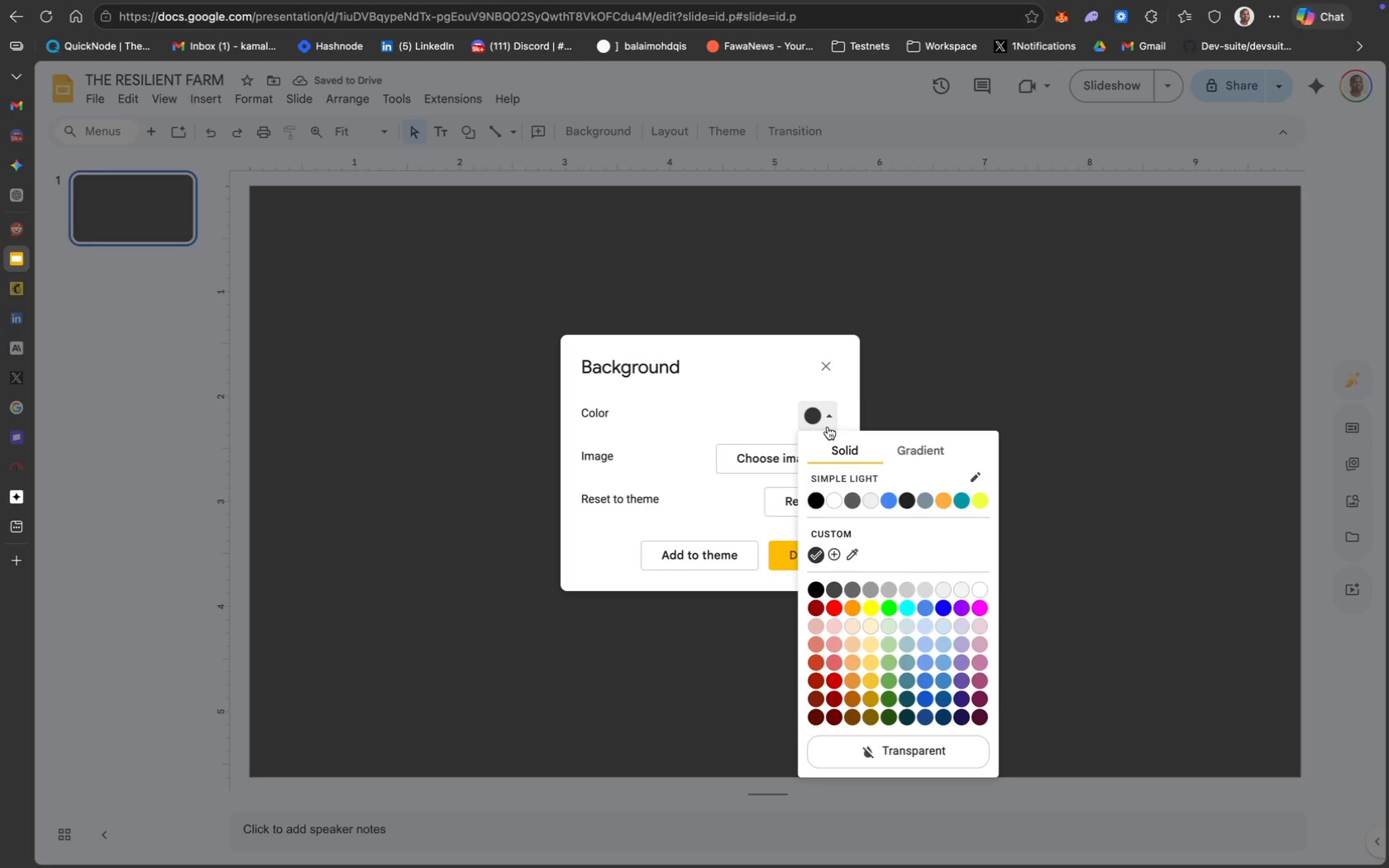 
right_click([815, 557])
 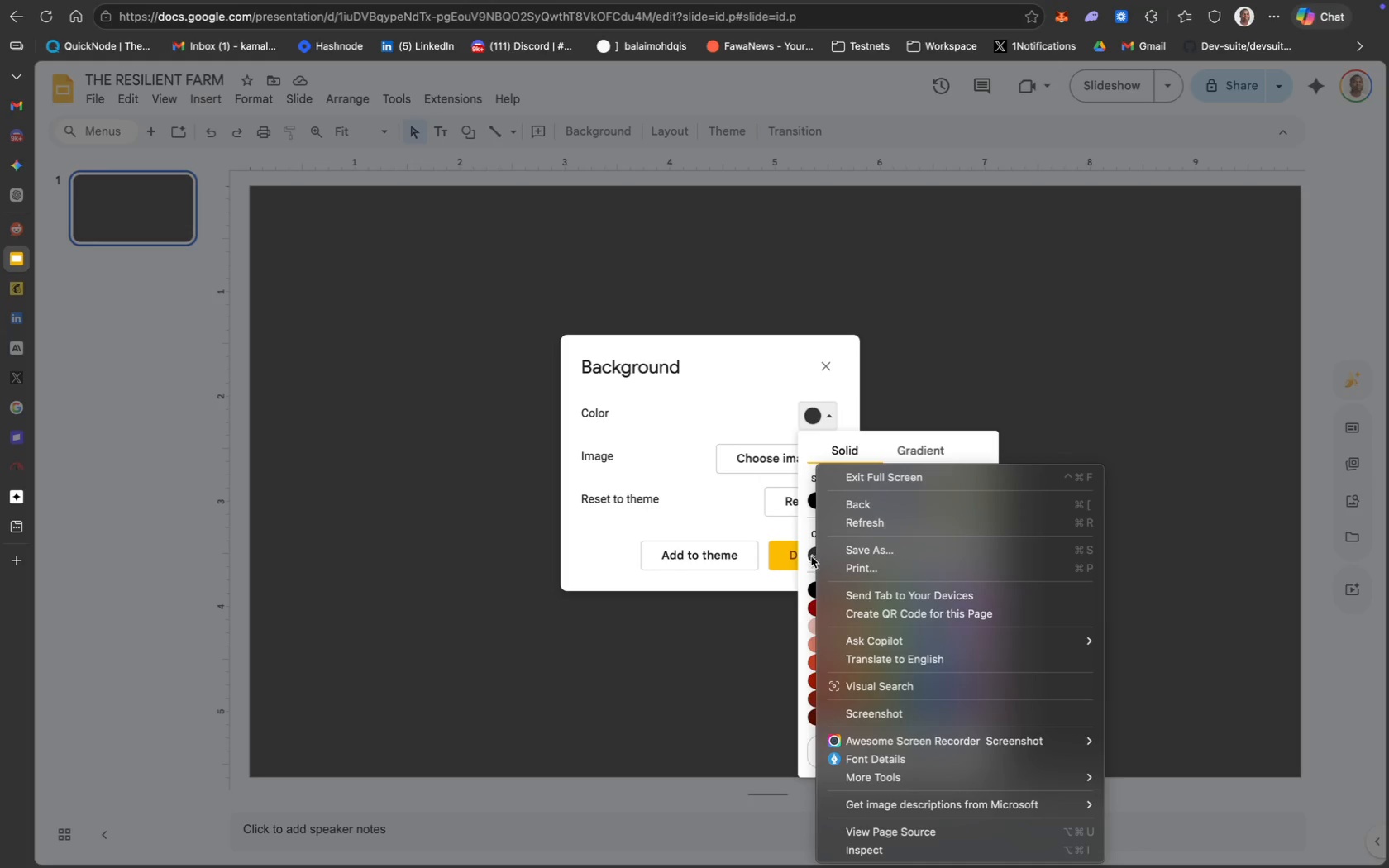 
left_click([809, 554])
 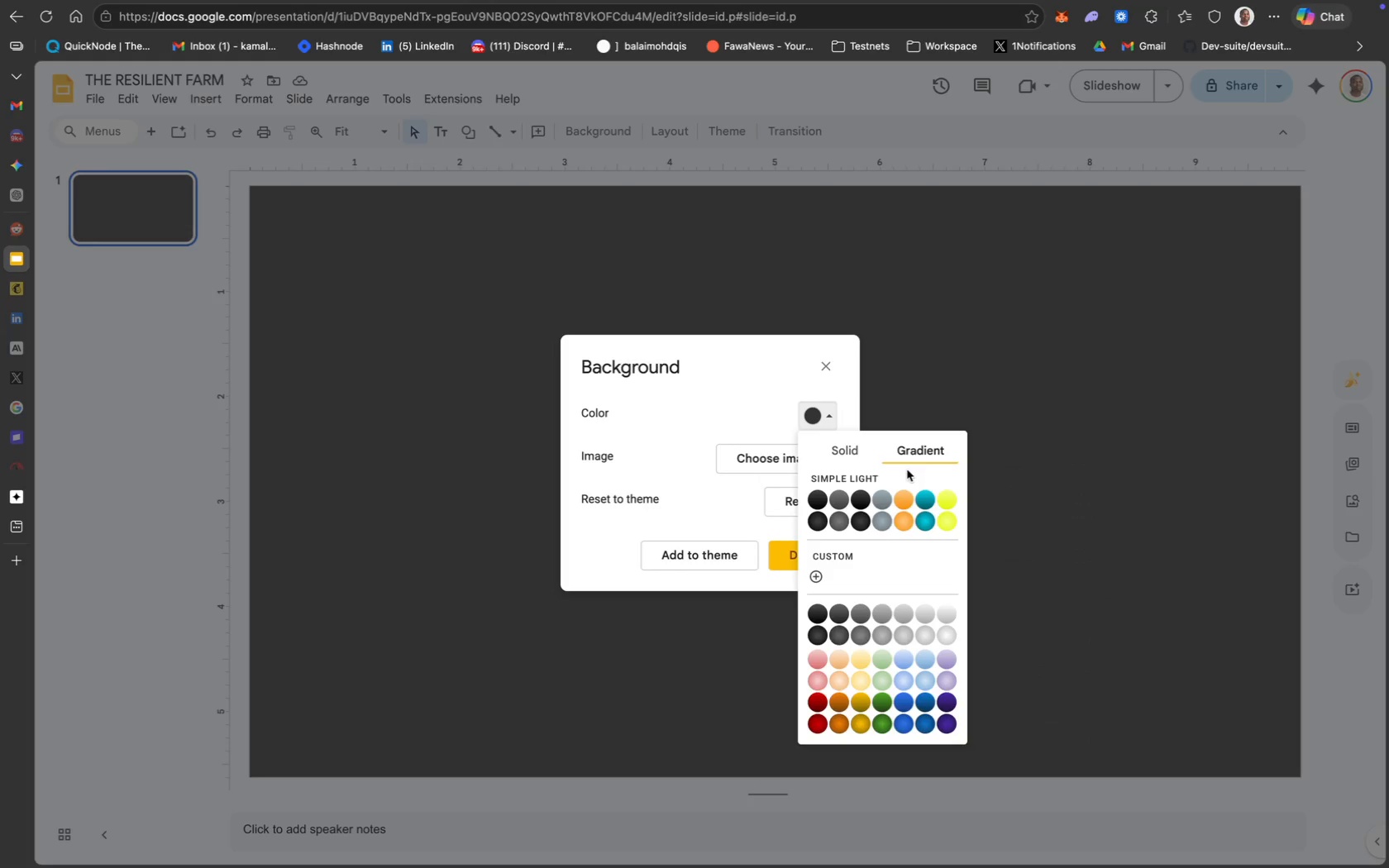 
left_click([816, 577])
 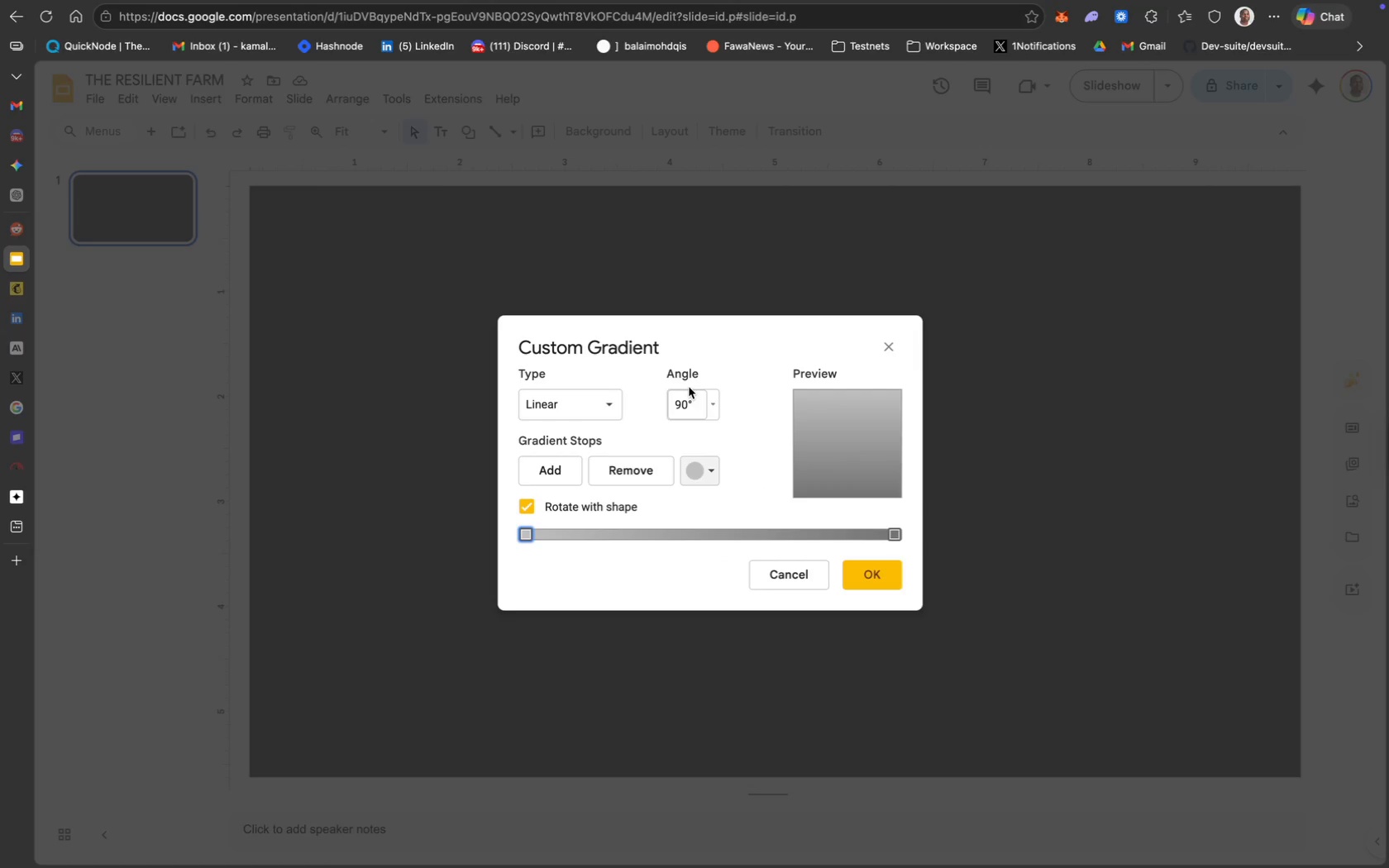 
mouse_move([590, 453])
 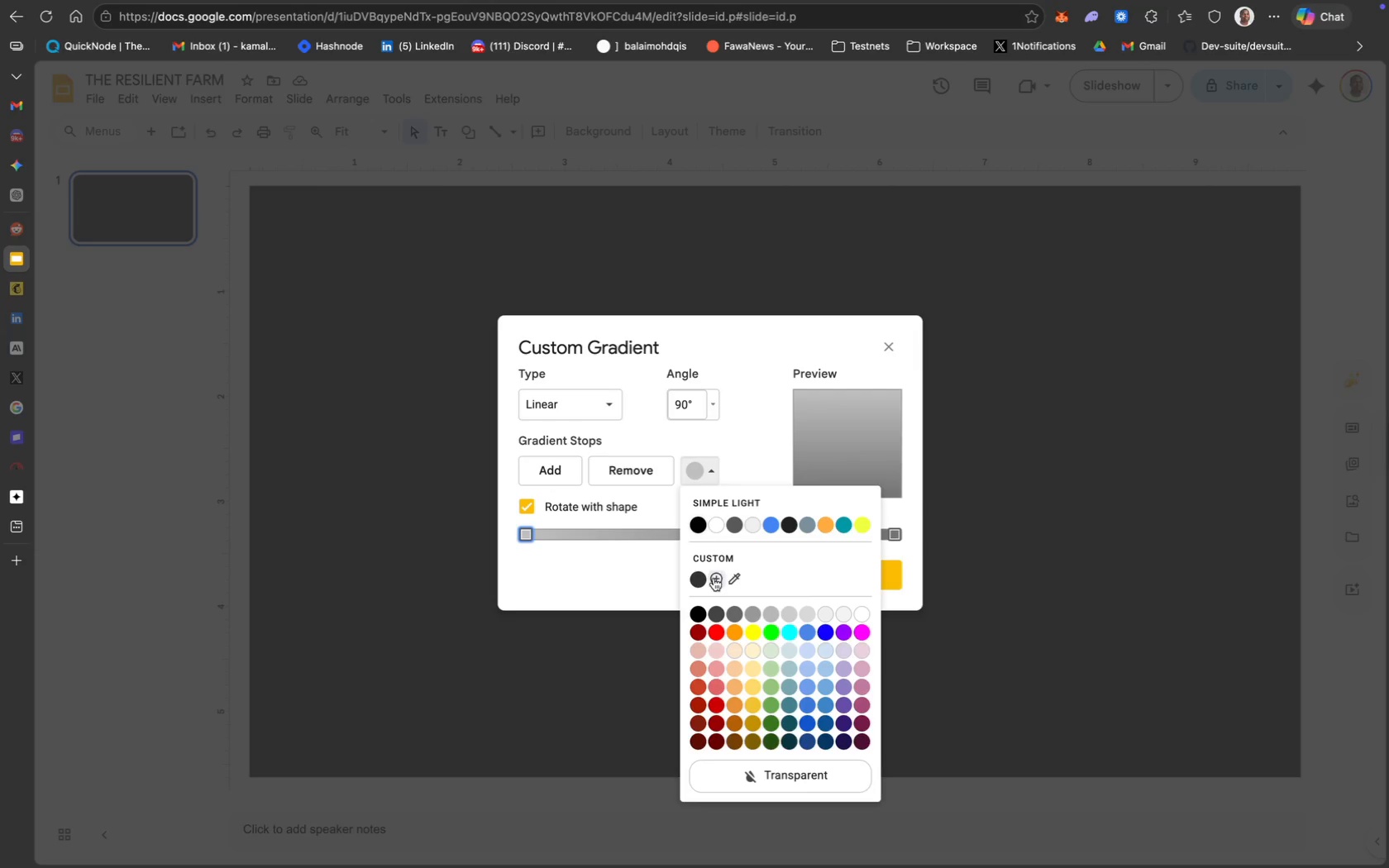 
left_click([714, 584])
 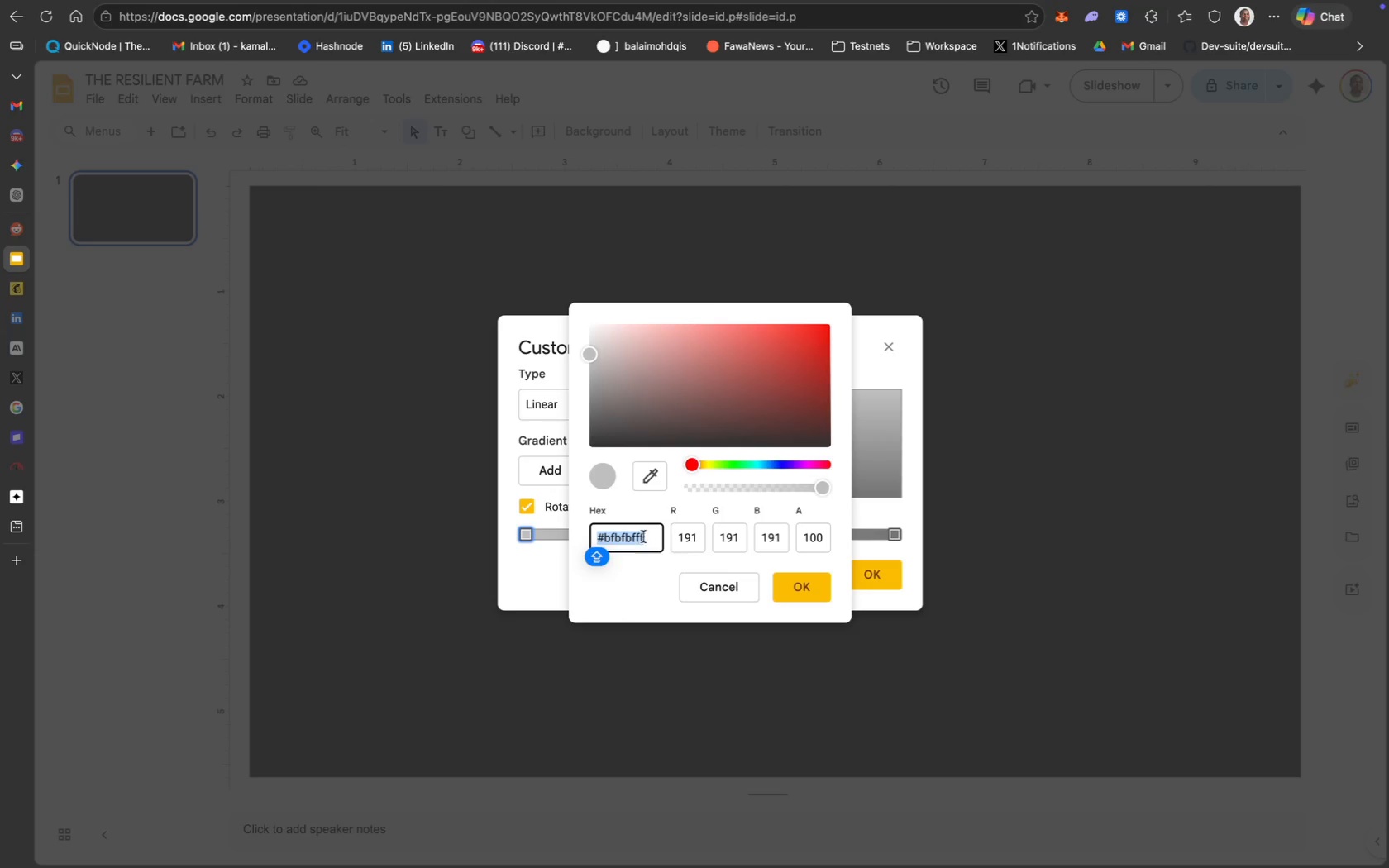 
key(Meta+V)
 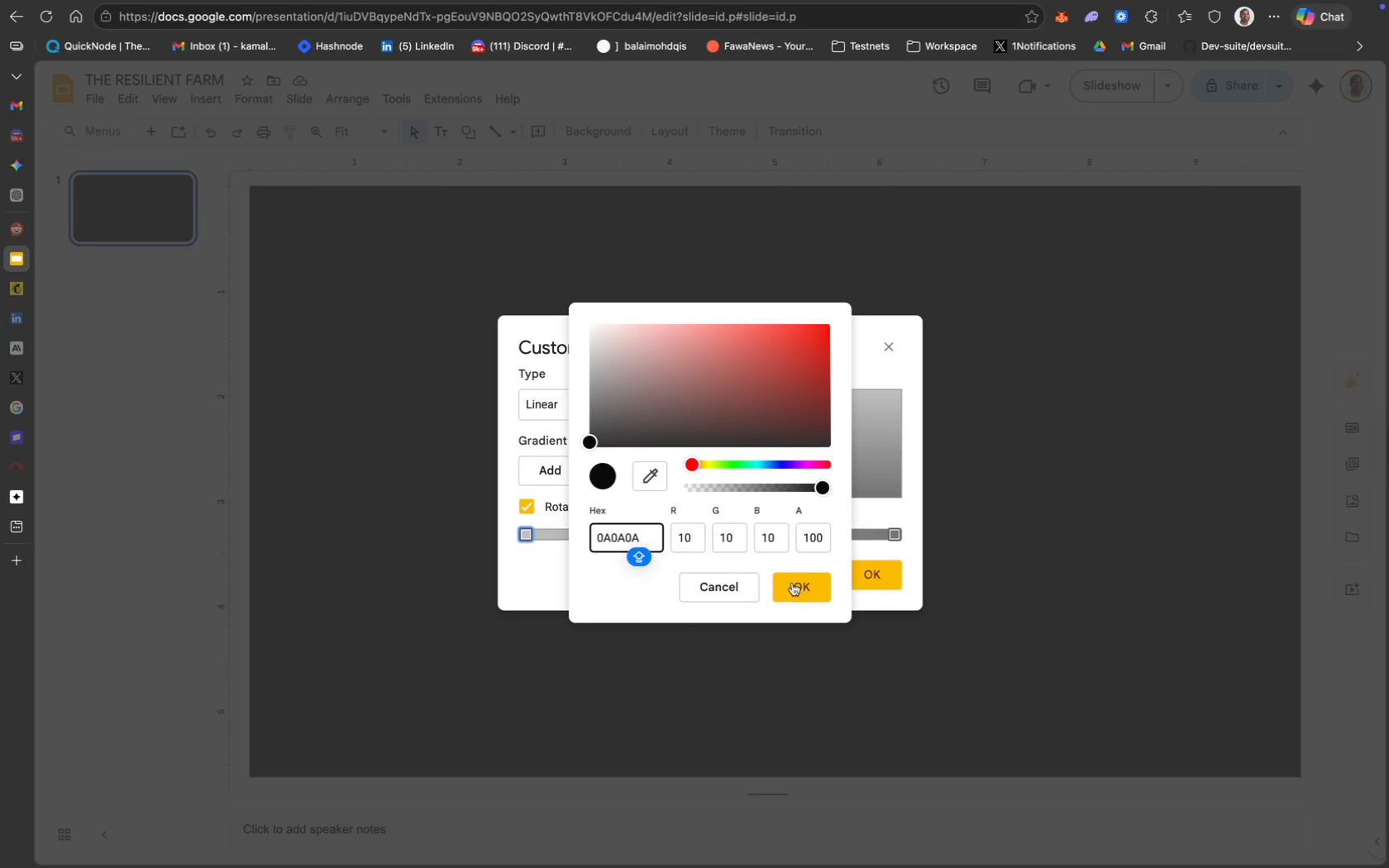 
left_click([807, 584])
 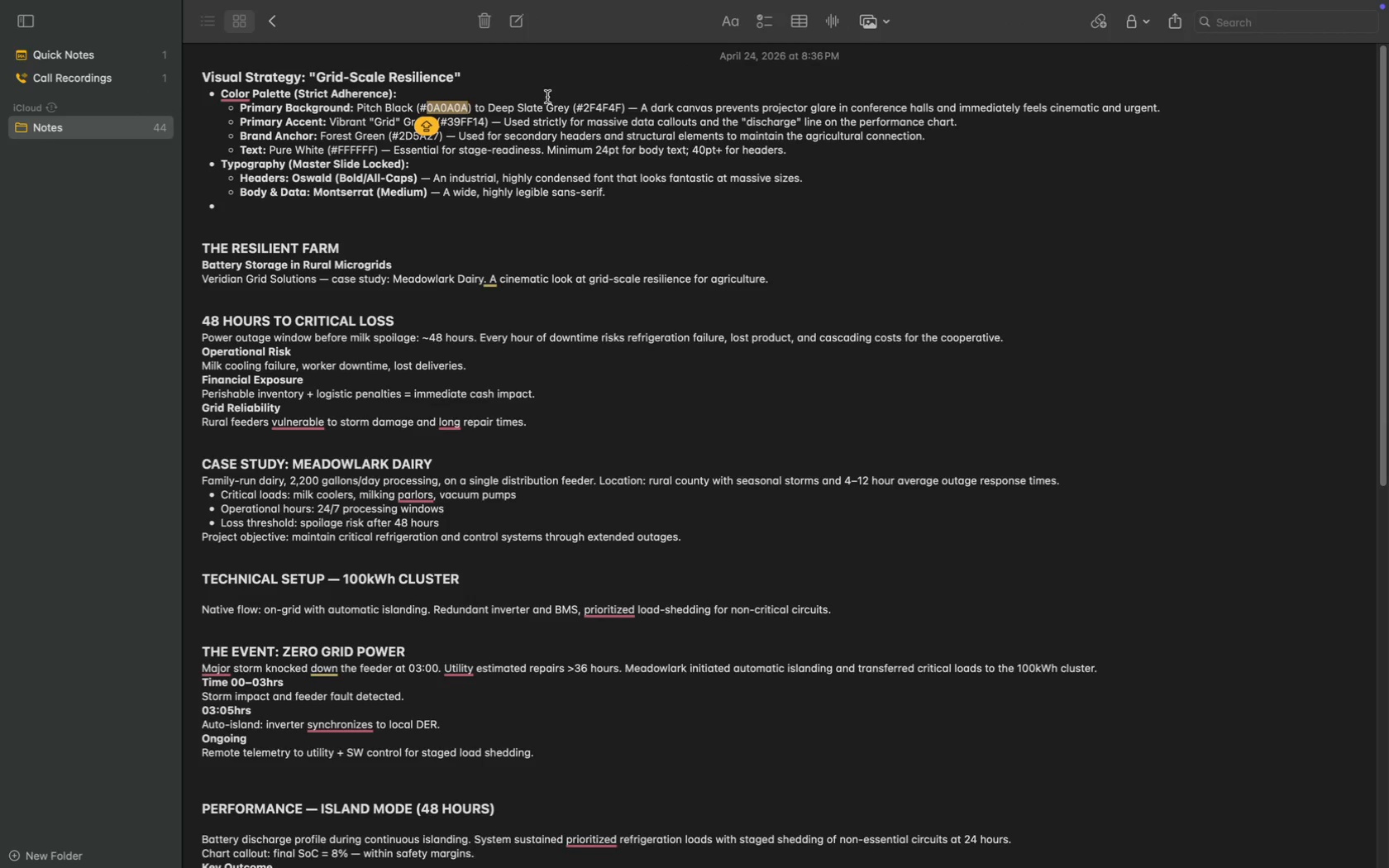 
double_click([597, 107])
 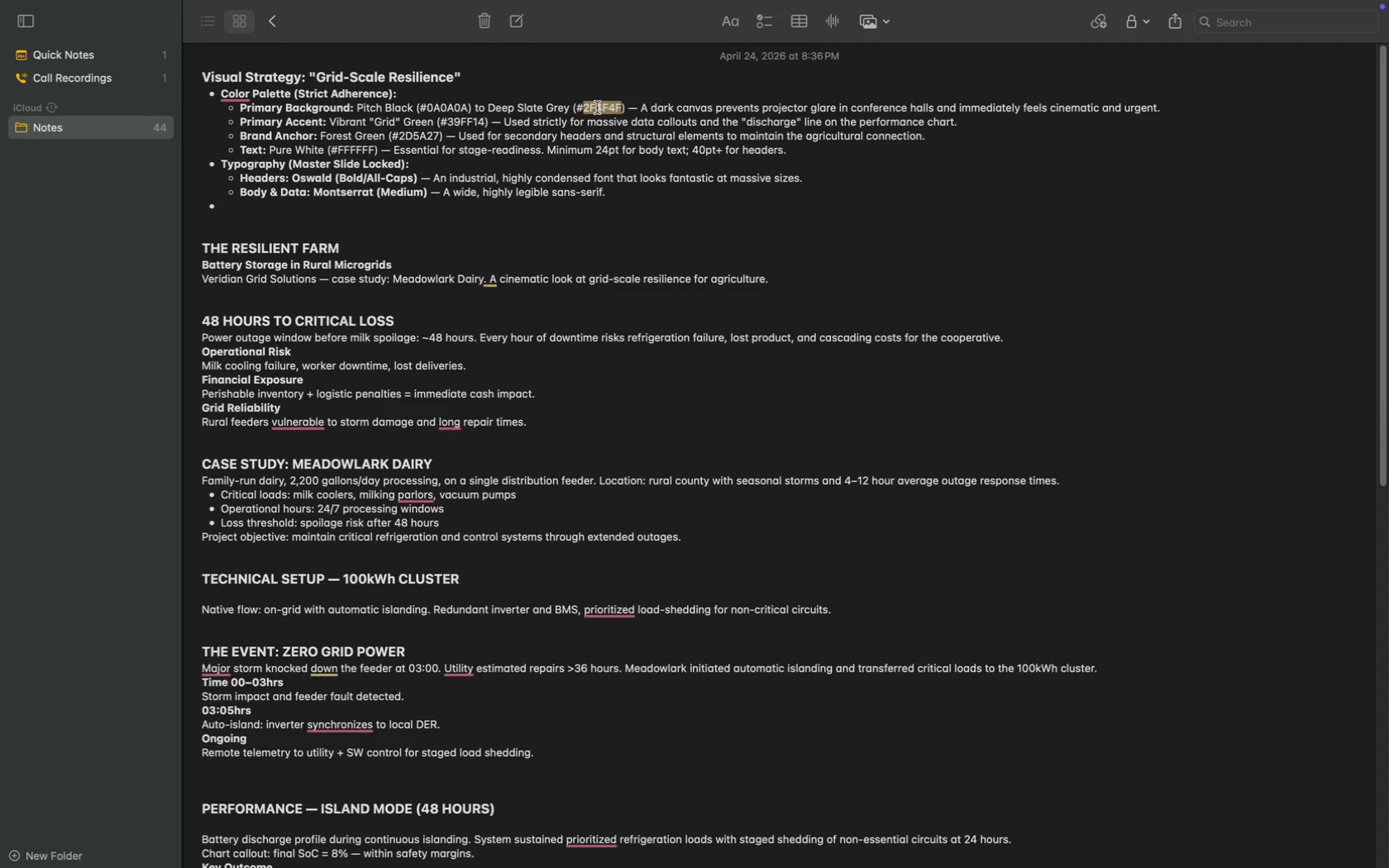 
key(Meta+C)
 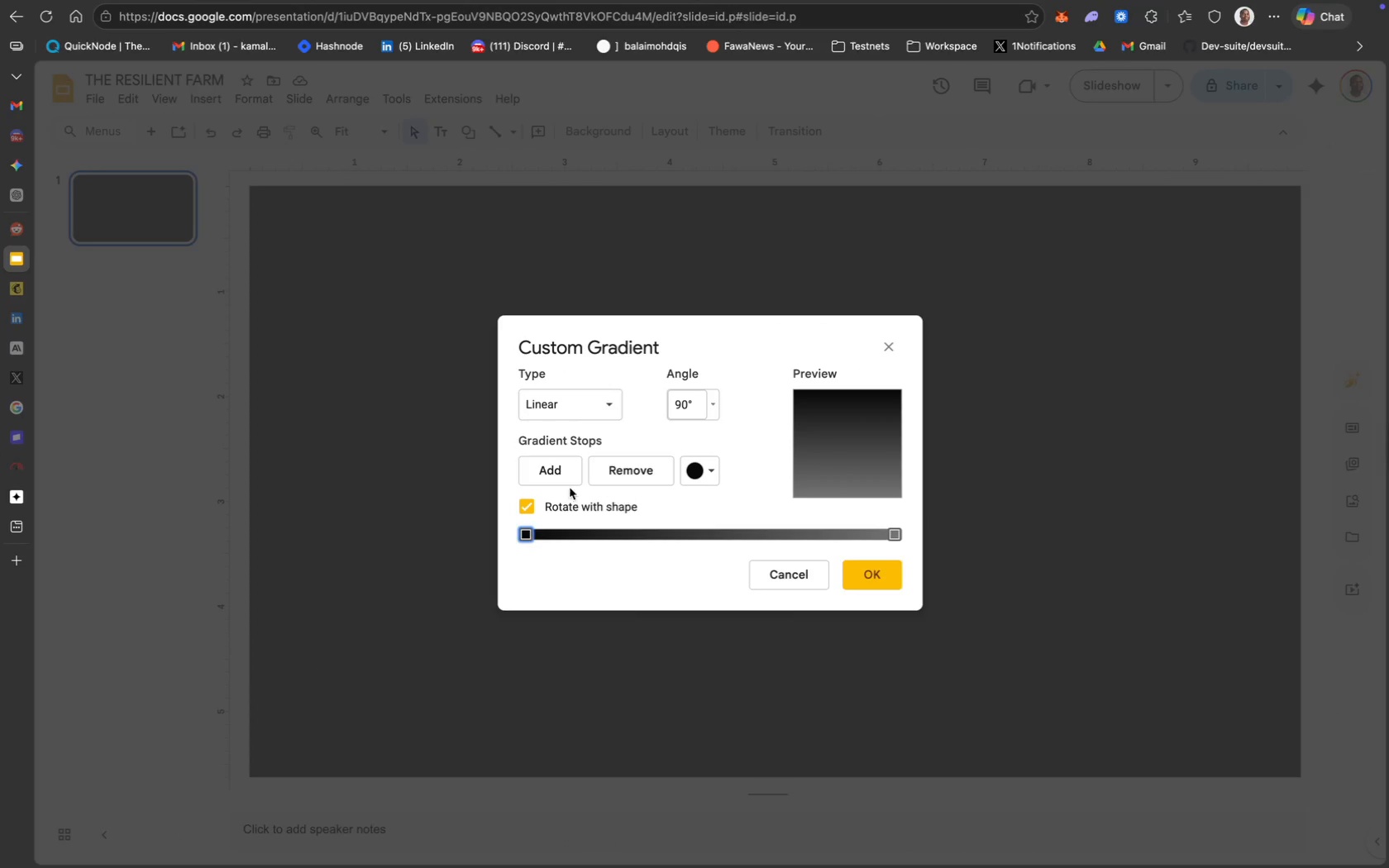 
left_click([554, 475])
 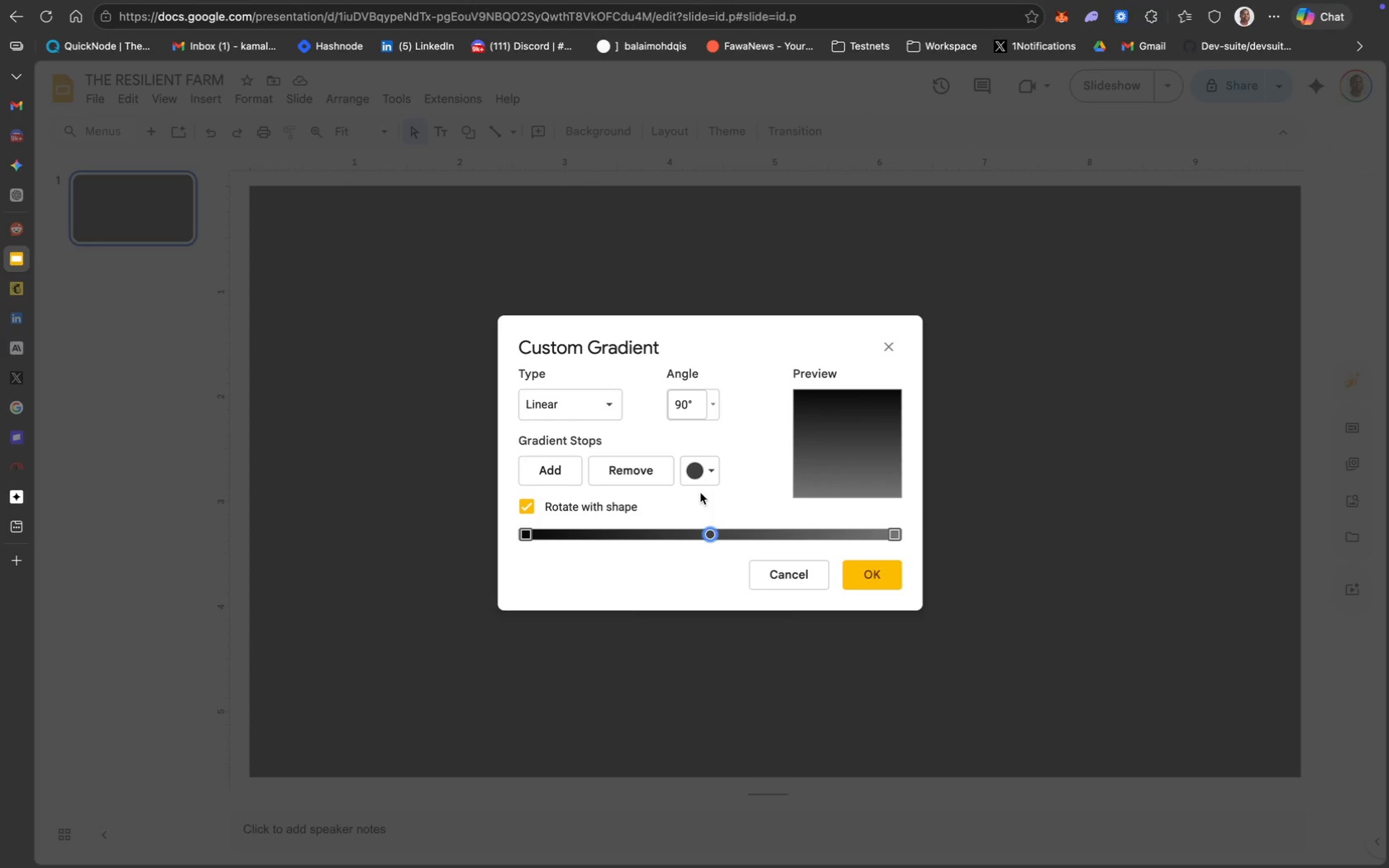 
mouse_move([710, 472])
 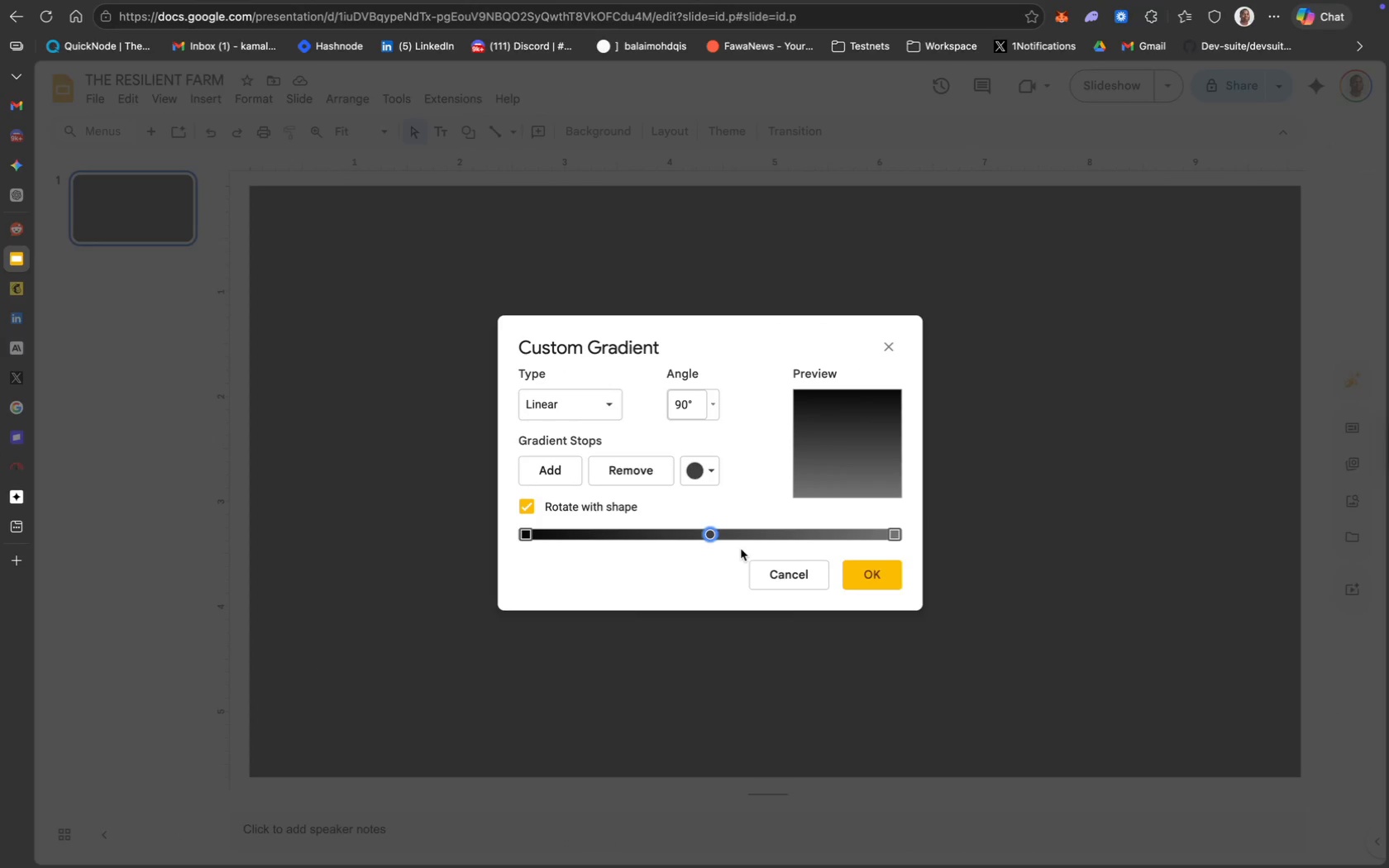 
left_click([585, 403])
 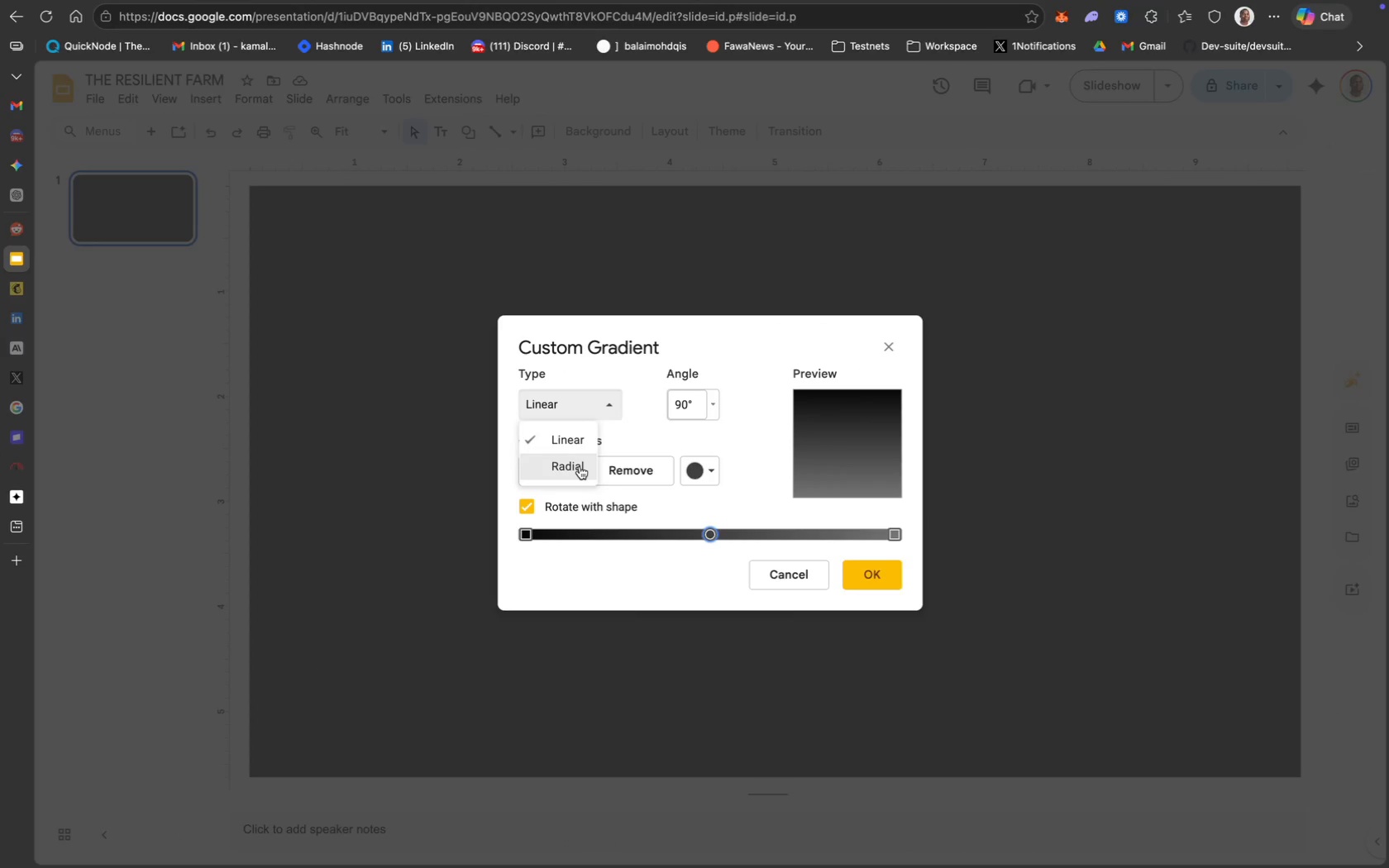 
left_click([580, 466])
 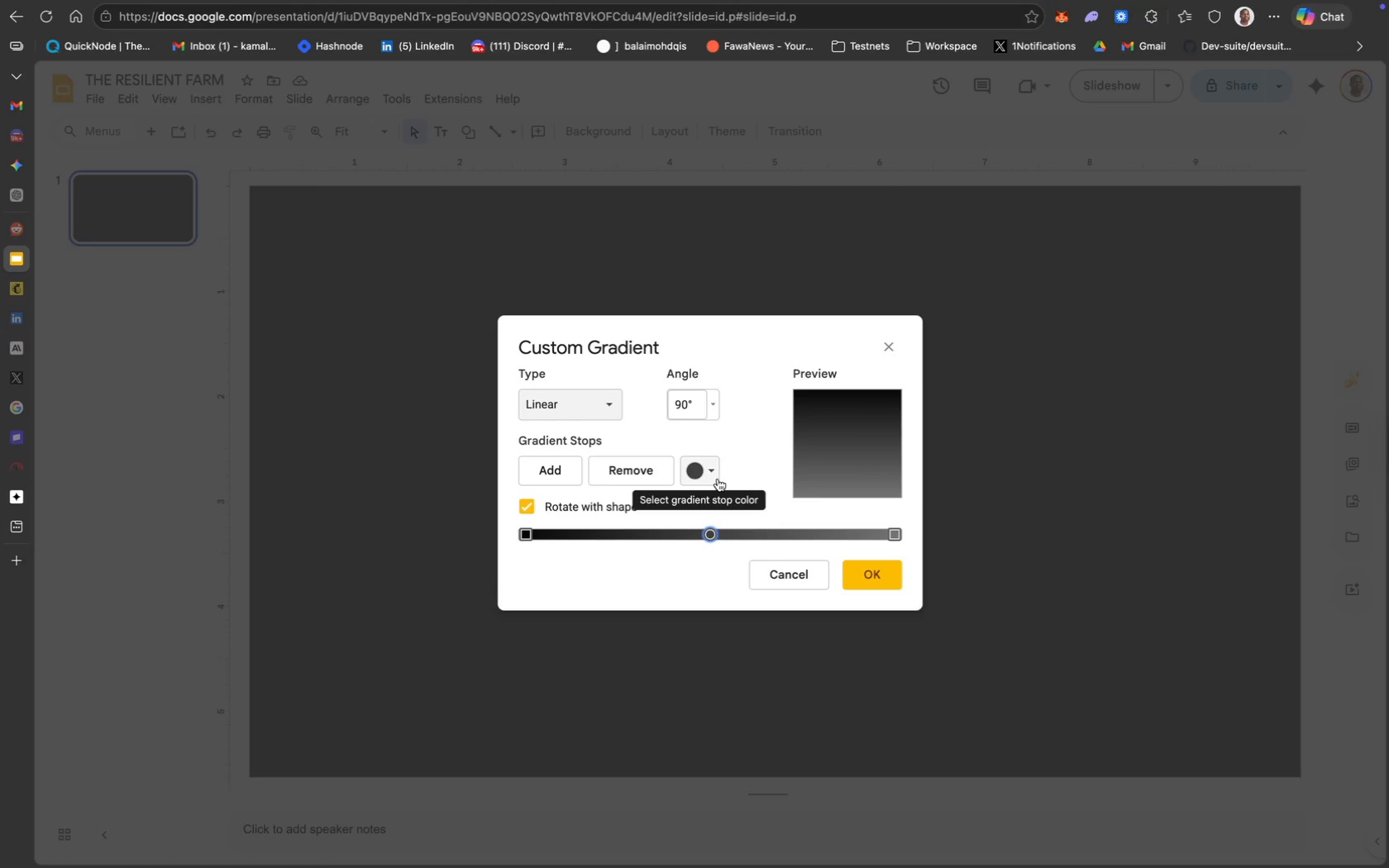 
wait(16.46)
 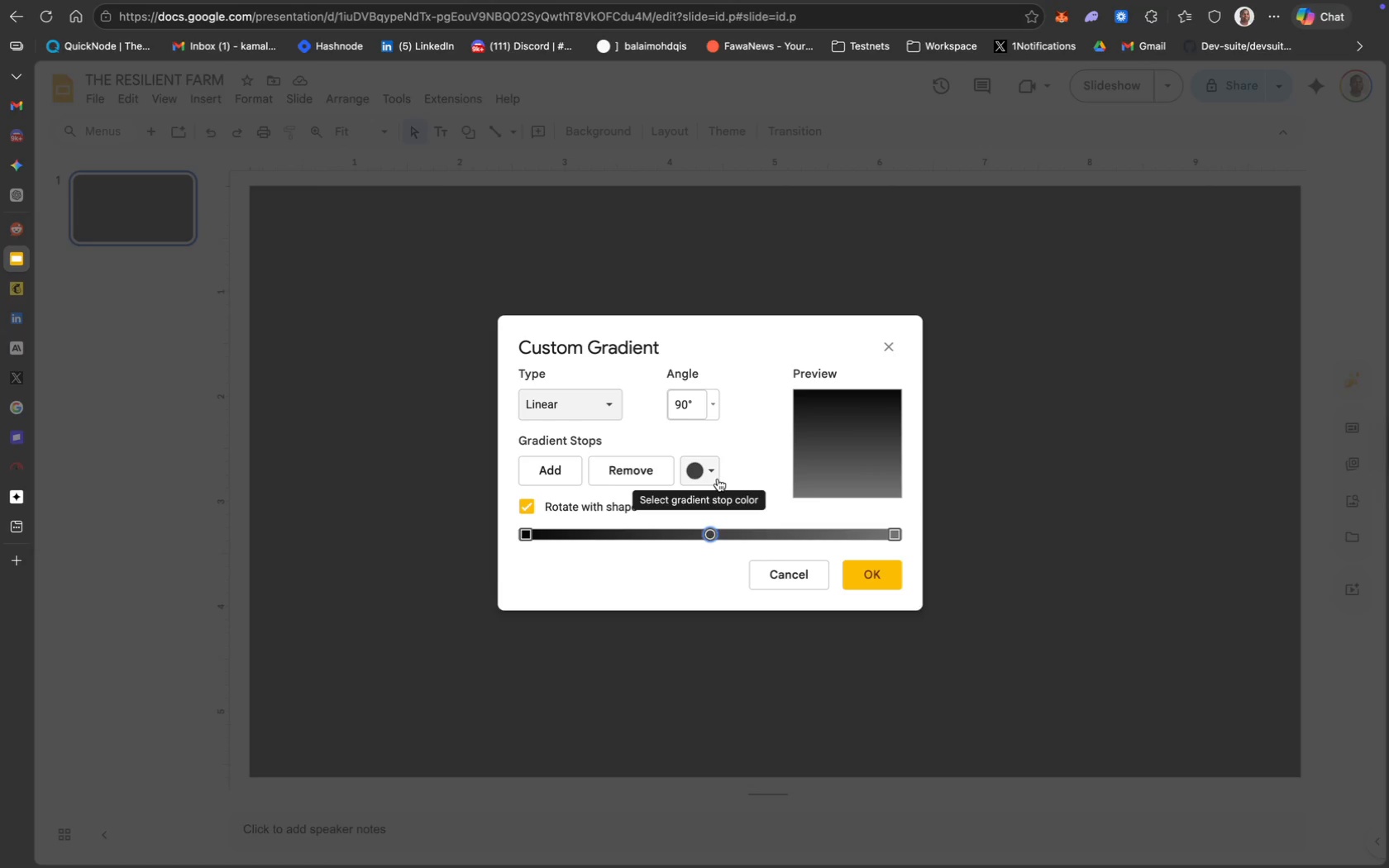 
left_click([701, 407])
 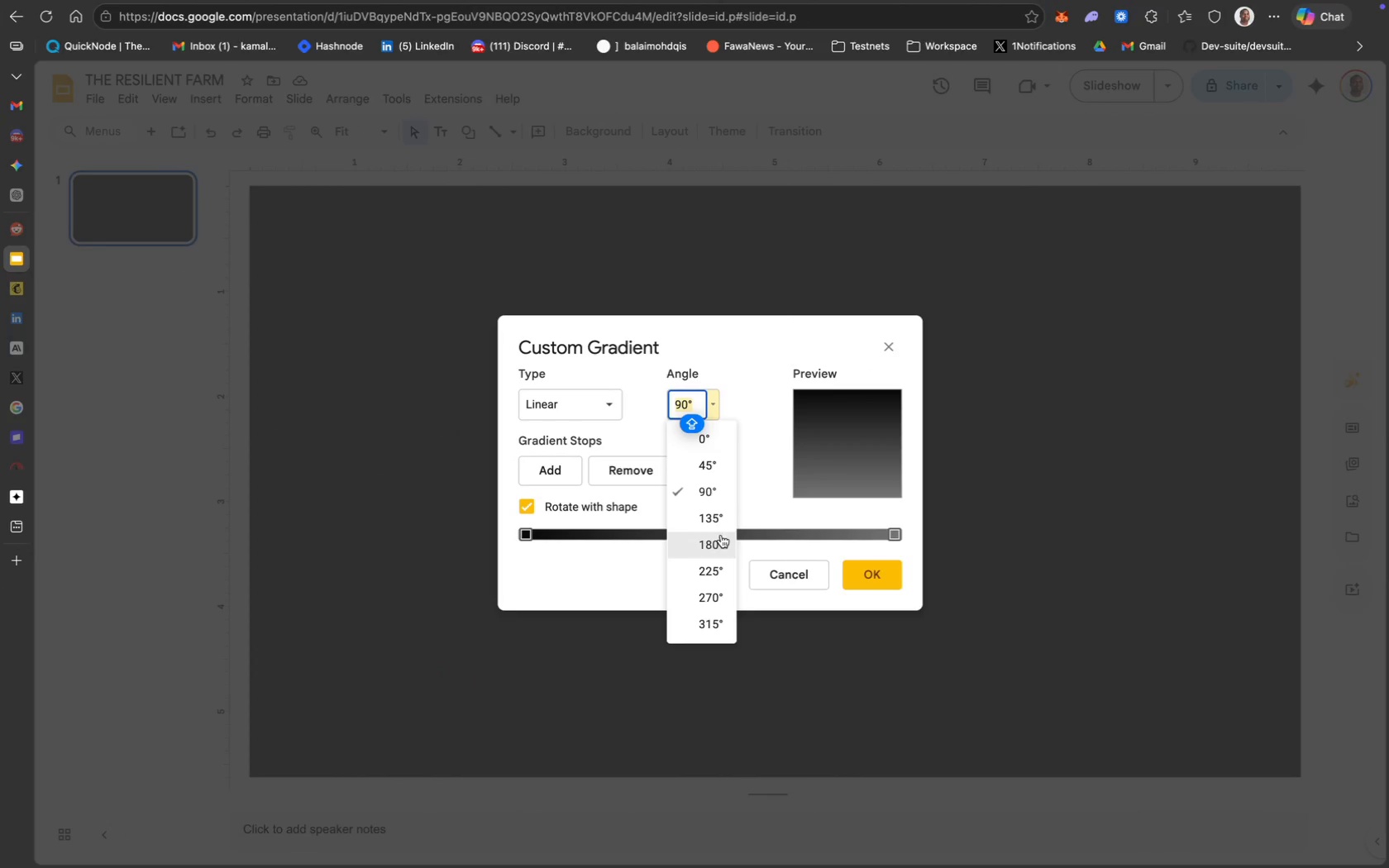 
left_click([719, 543])
 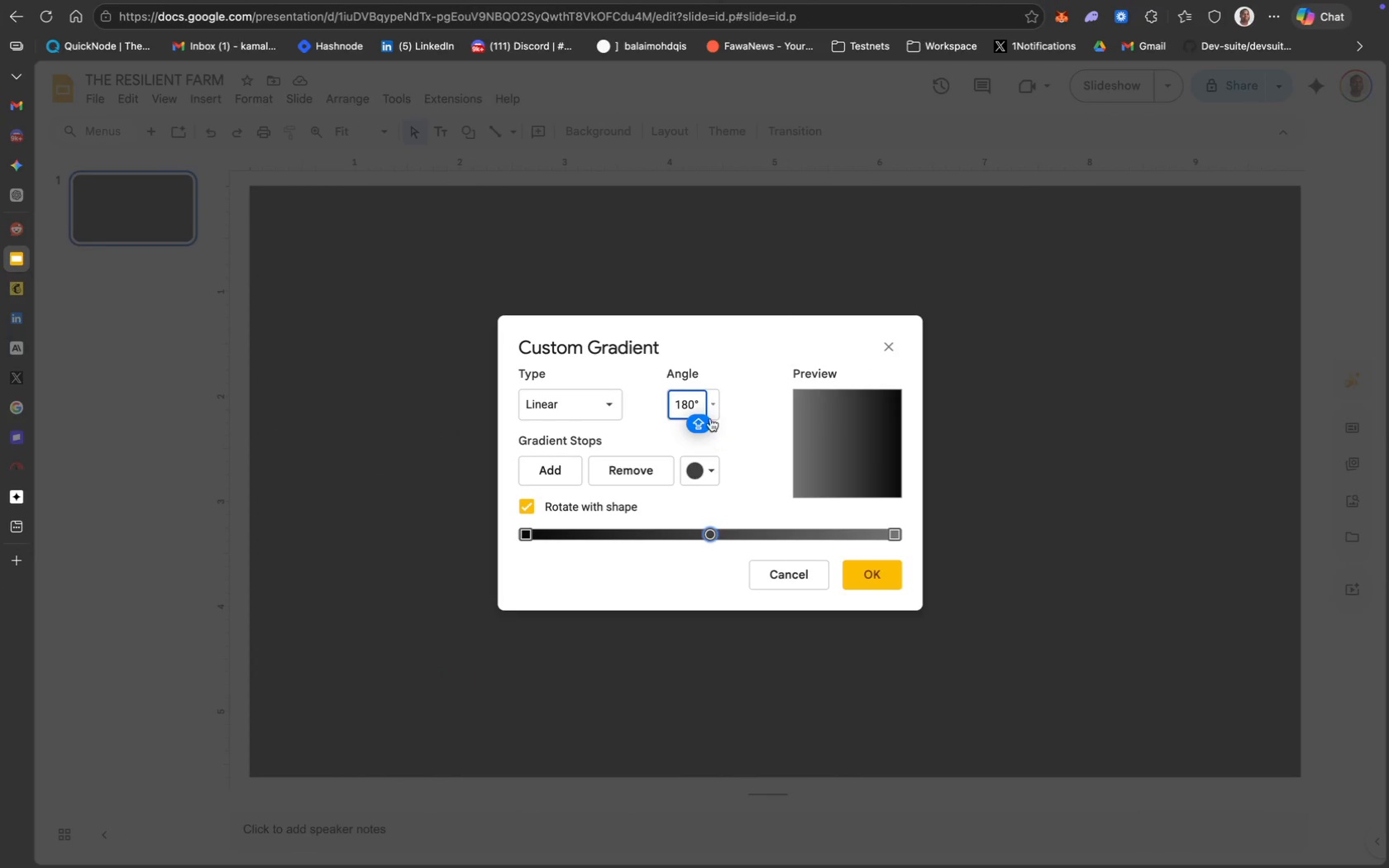 
left_click([701, 404])
 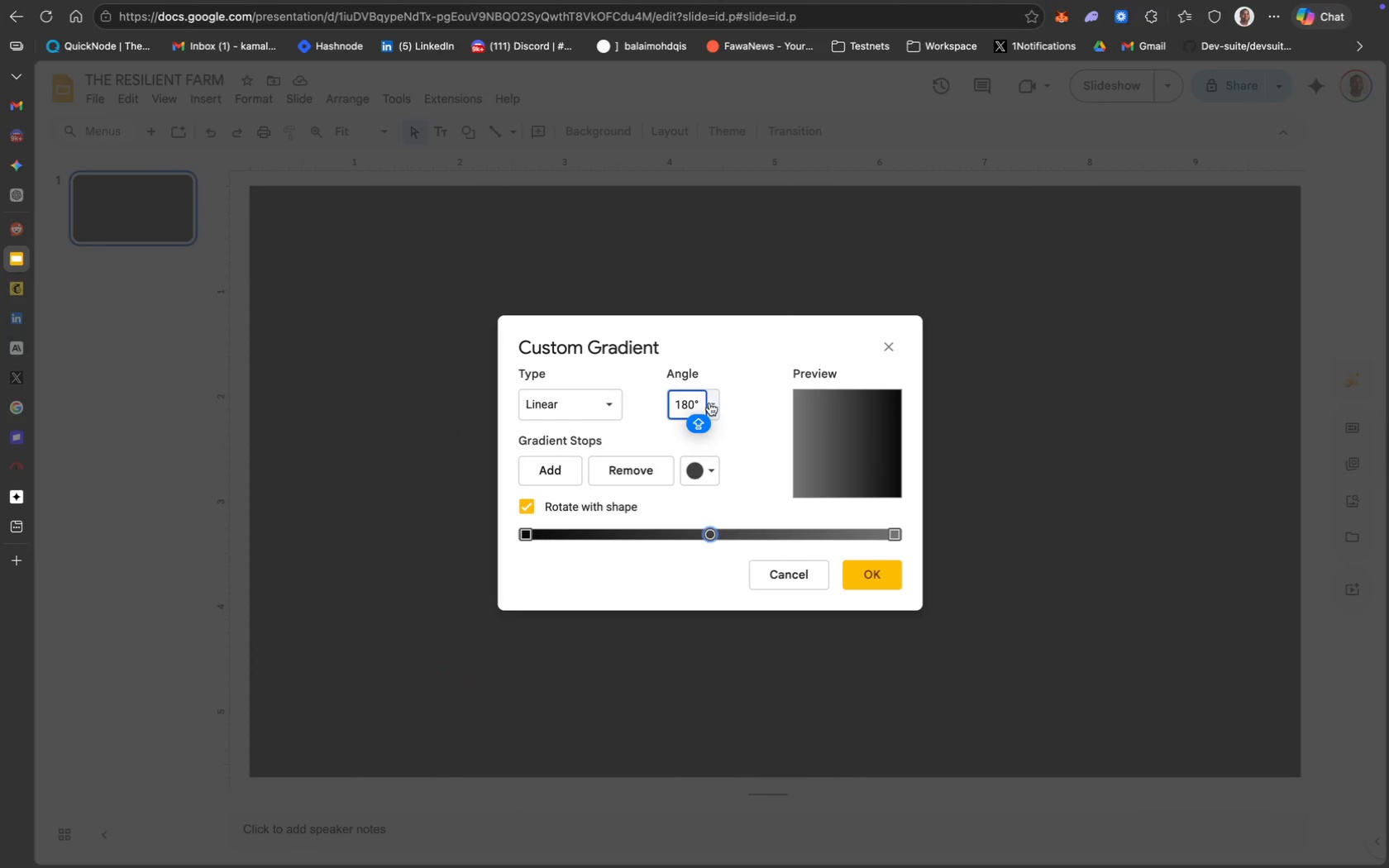 
left_click([712, 403])
 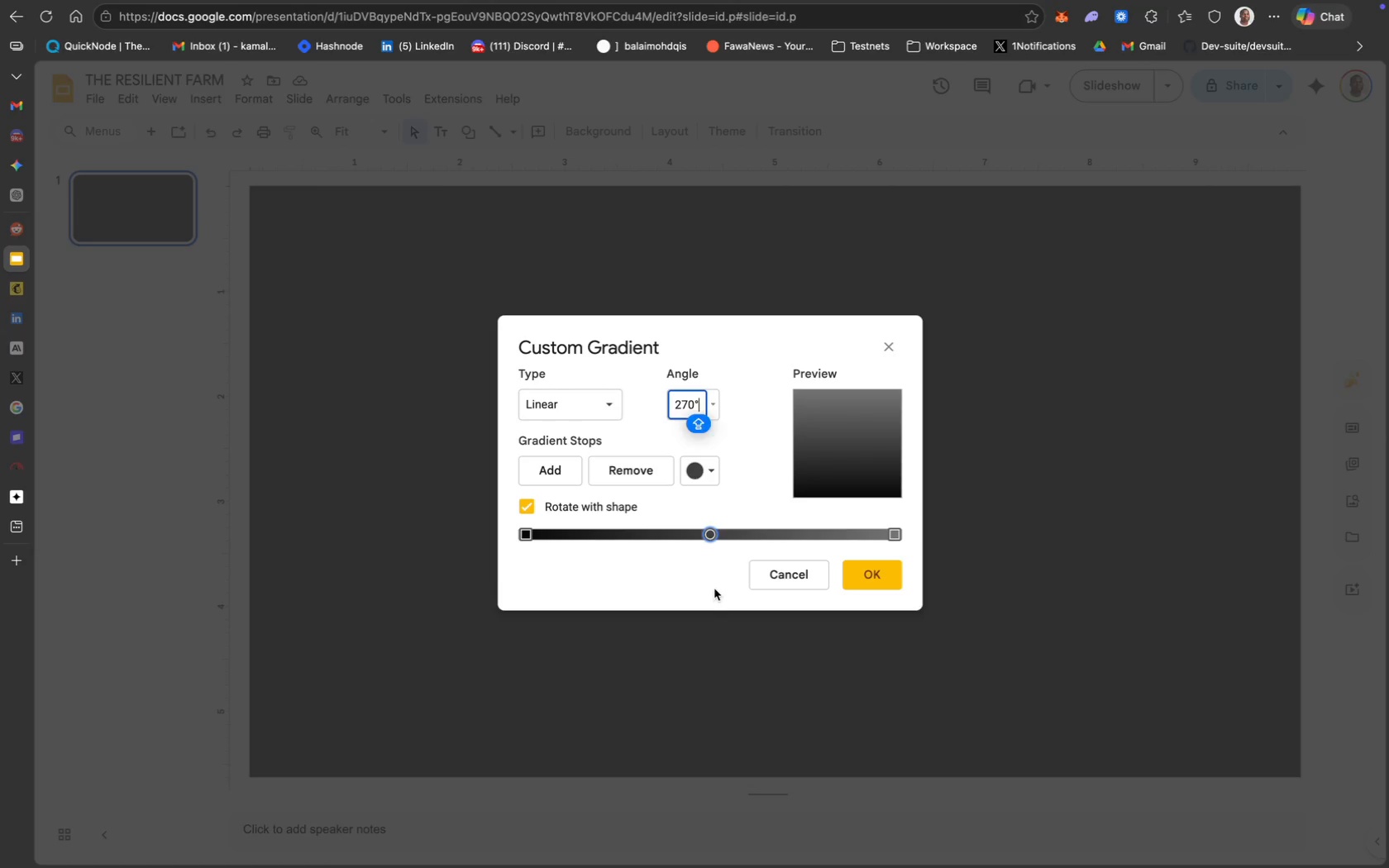 
left_click([714, 402])
 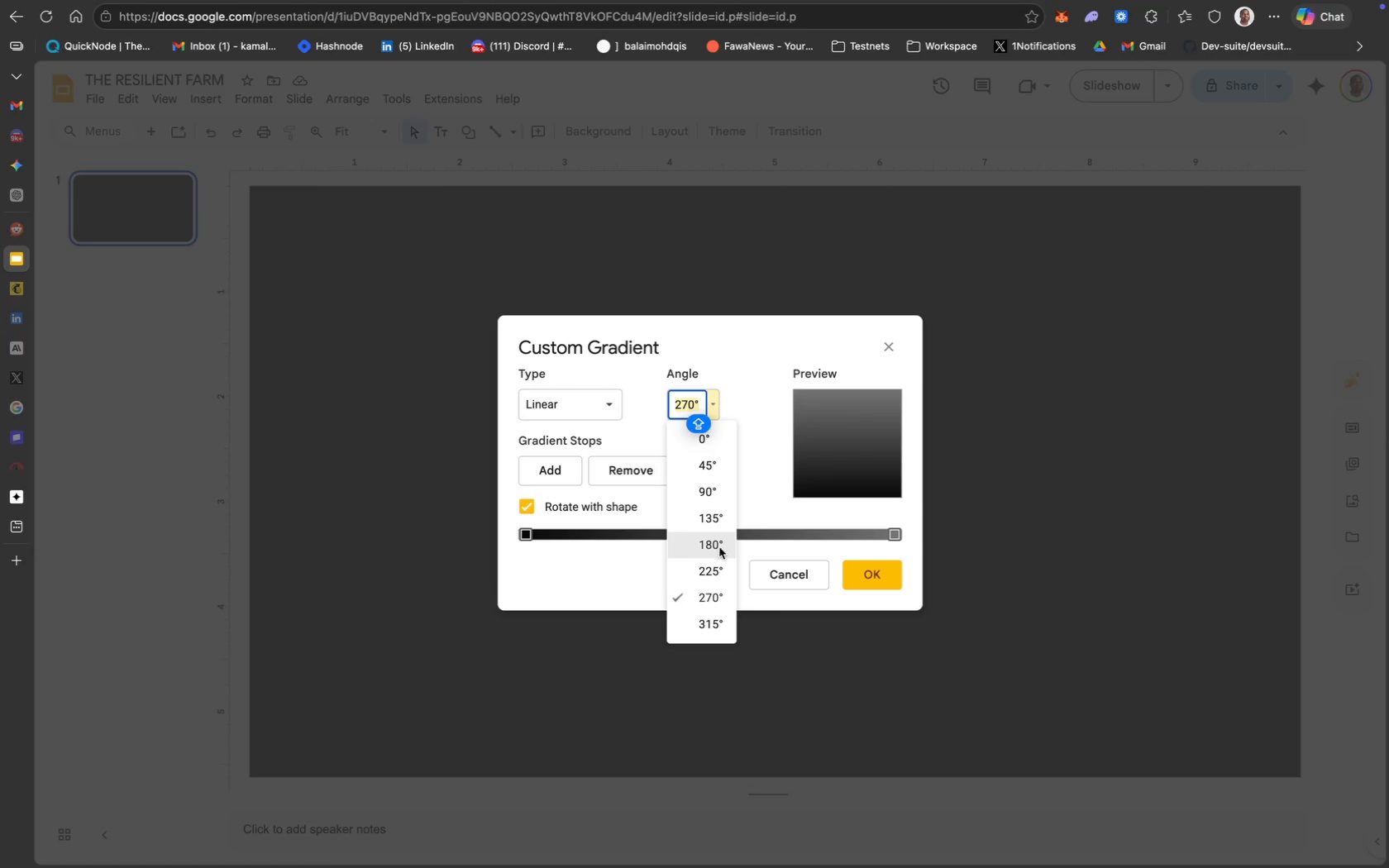 
left_click([711, 575])
 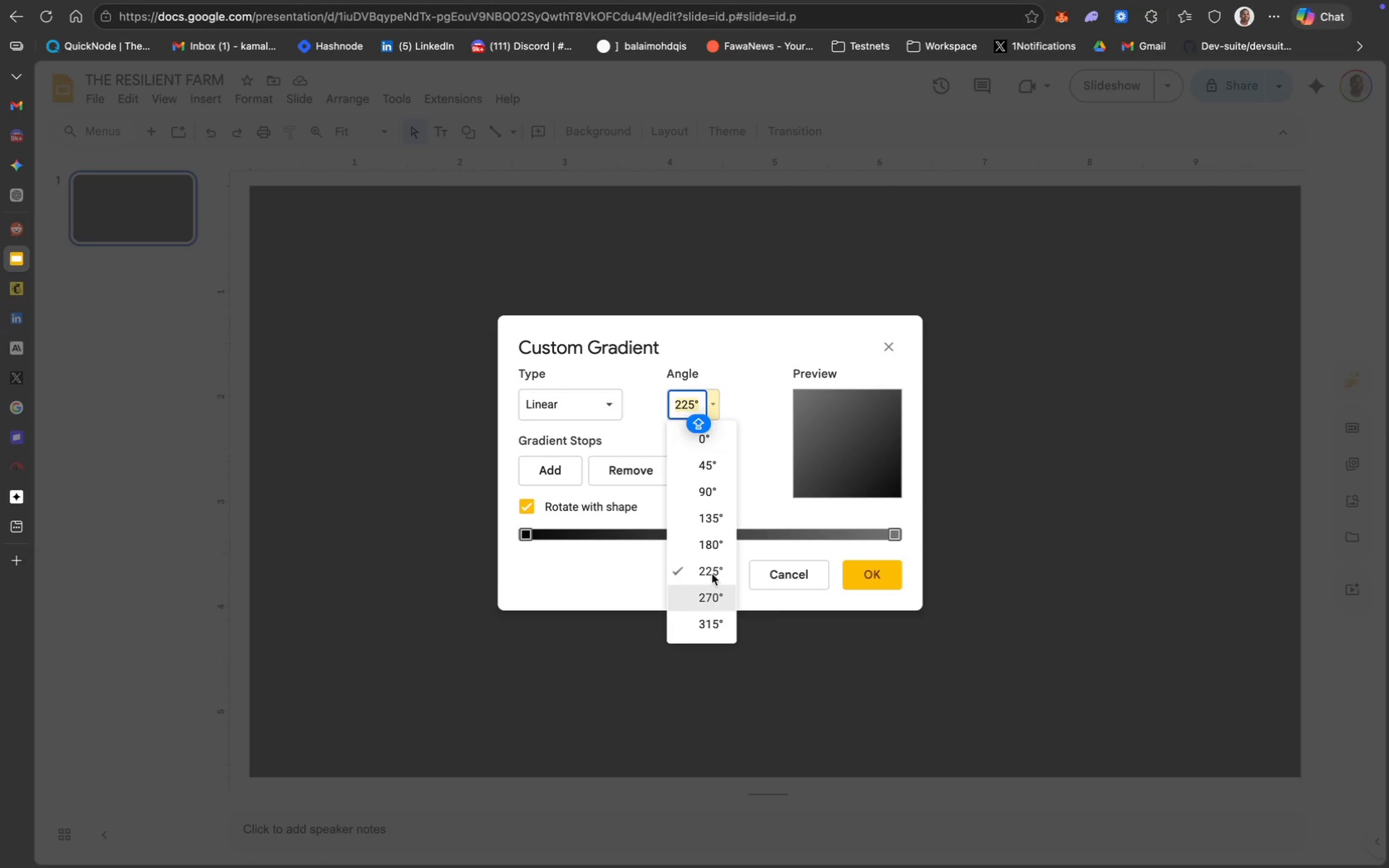 
left_click([707, 525])
 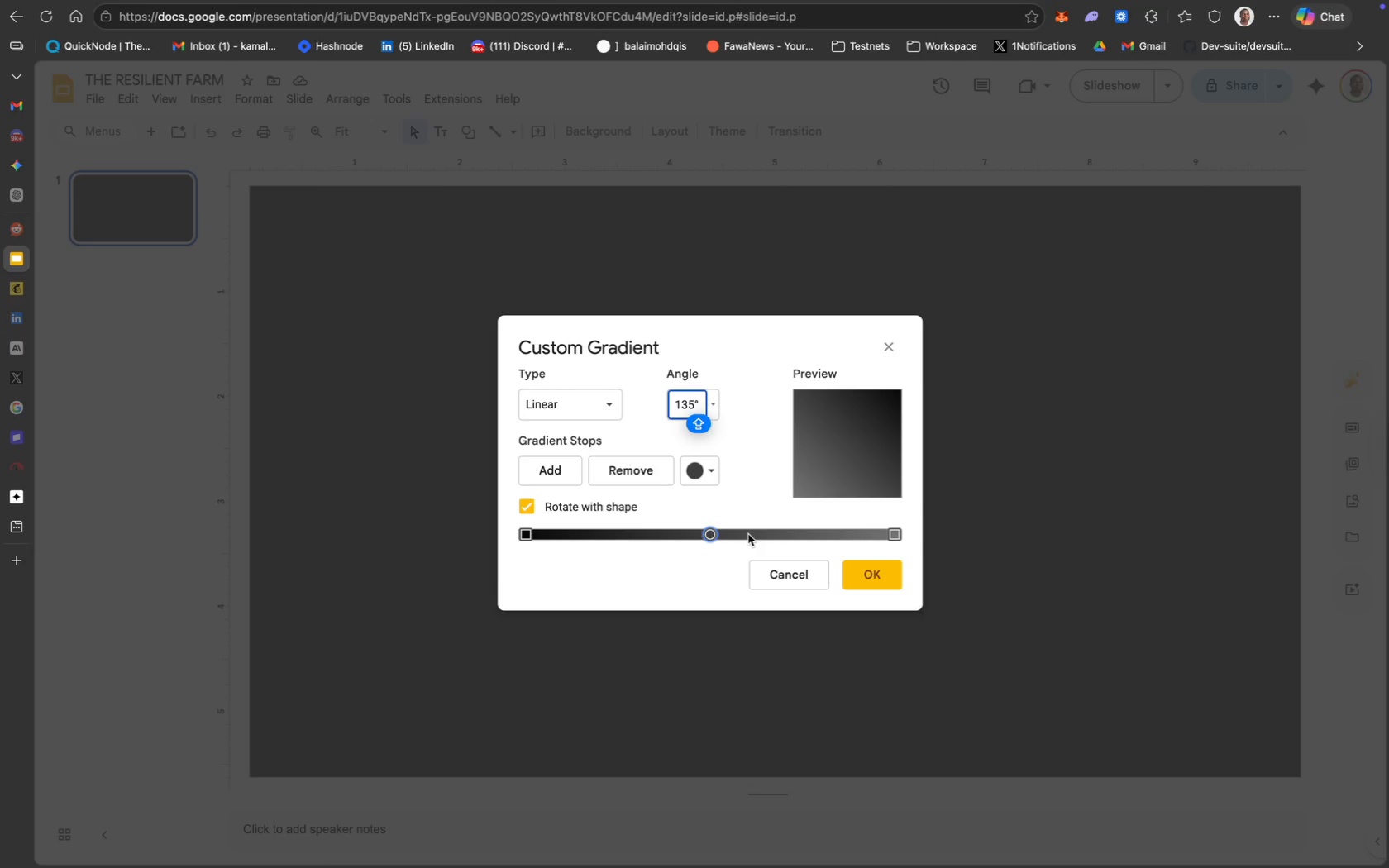 
left_click_drag(start_coordinate=[711, 533], to_coordinate=[694, 541])
 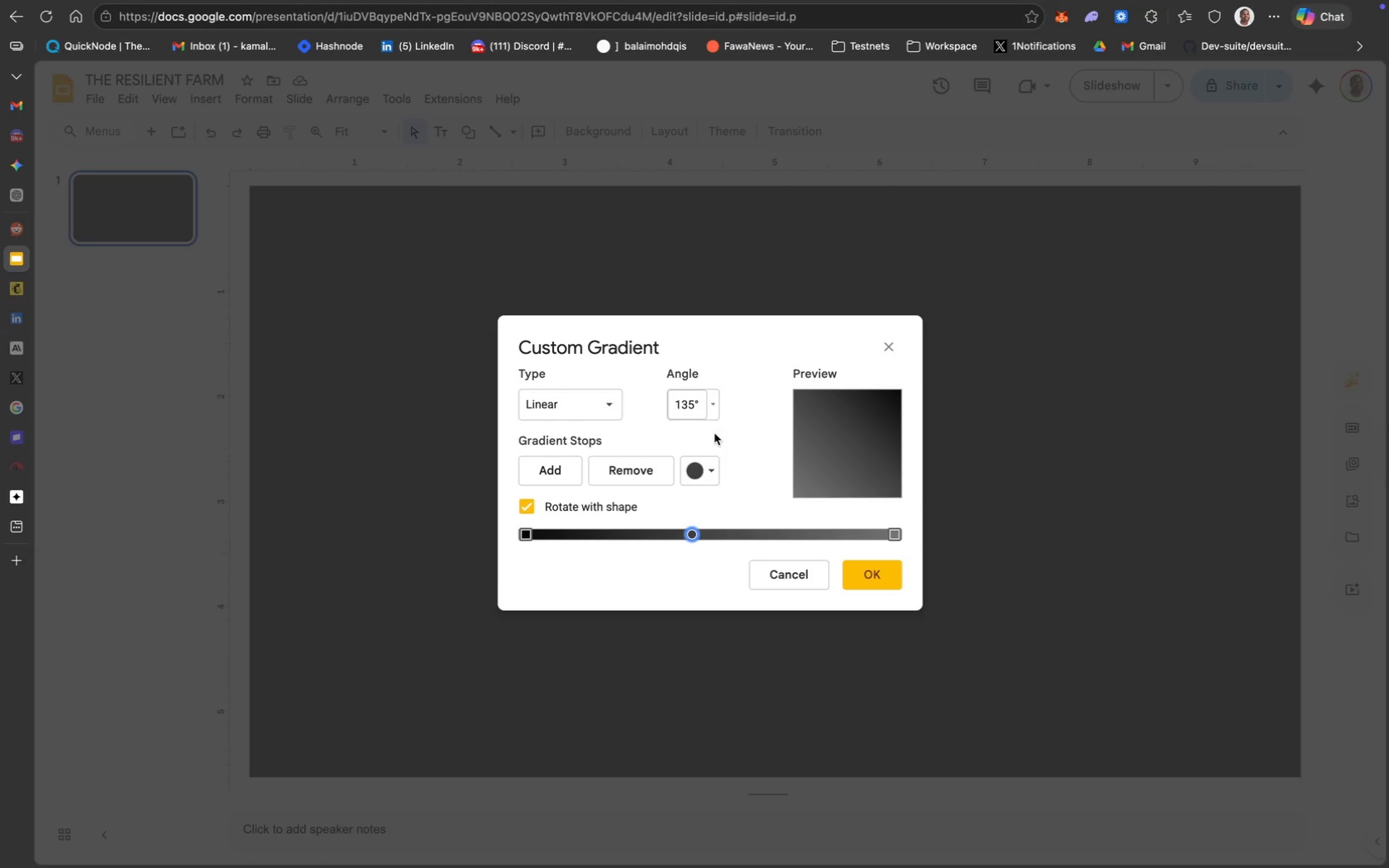 
left_click([714, 493])
 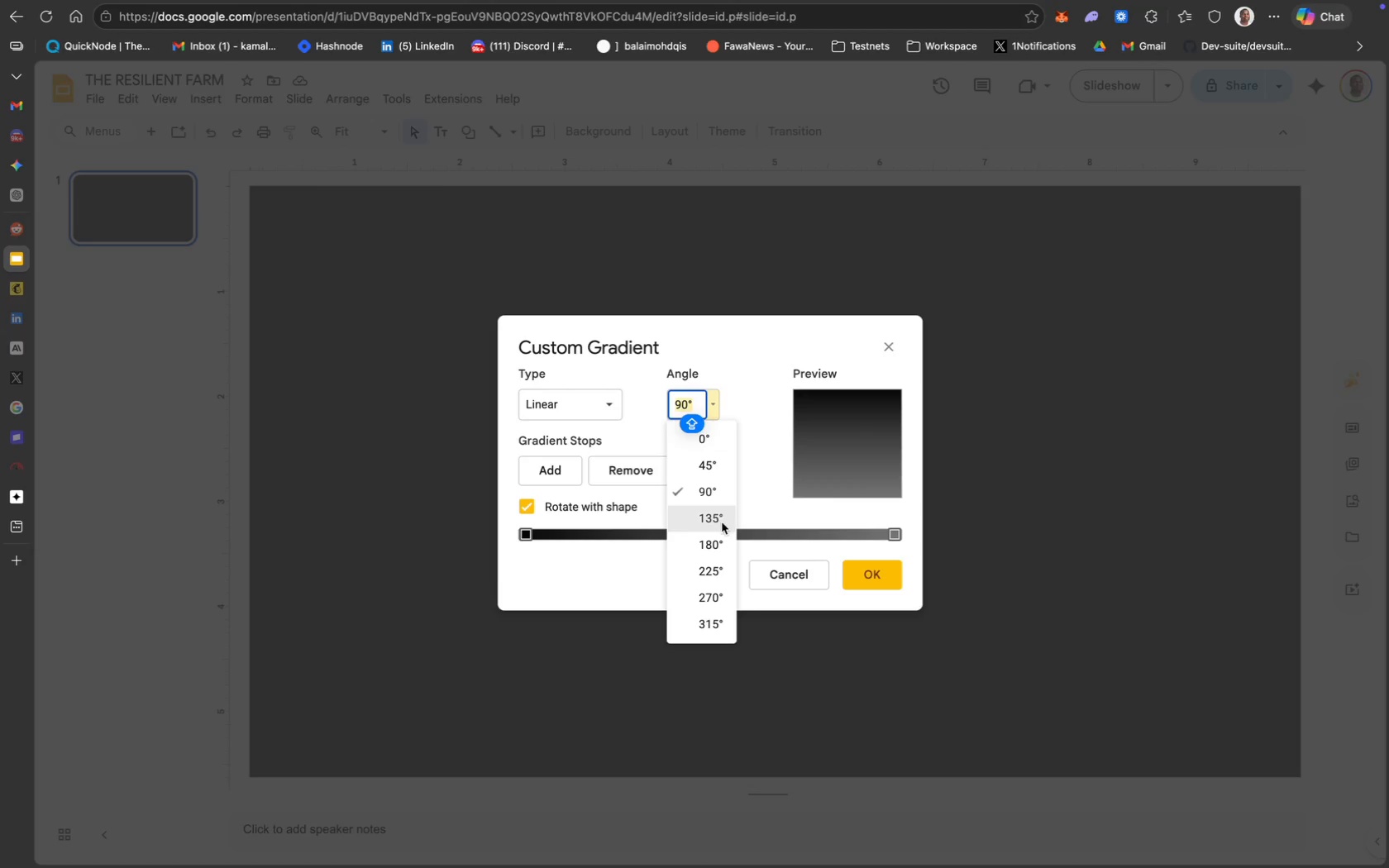 
left_click([707, 553])
 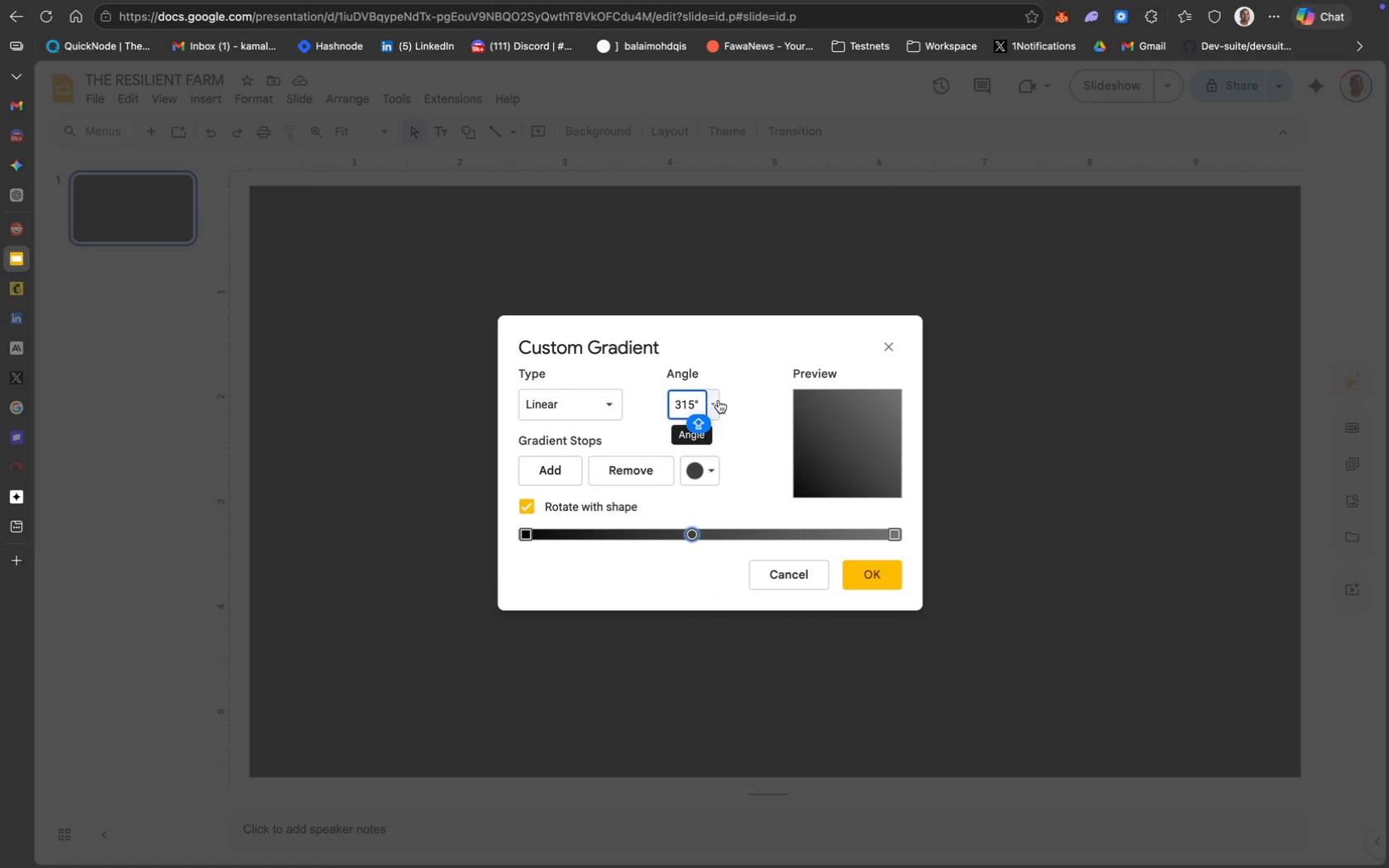 
wait(5.09)
 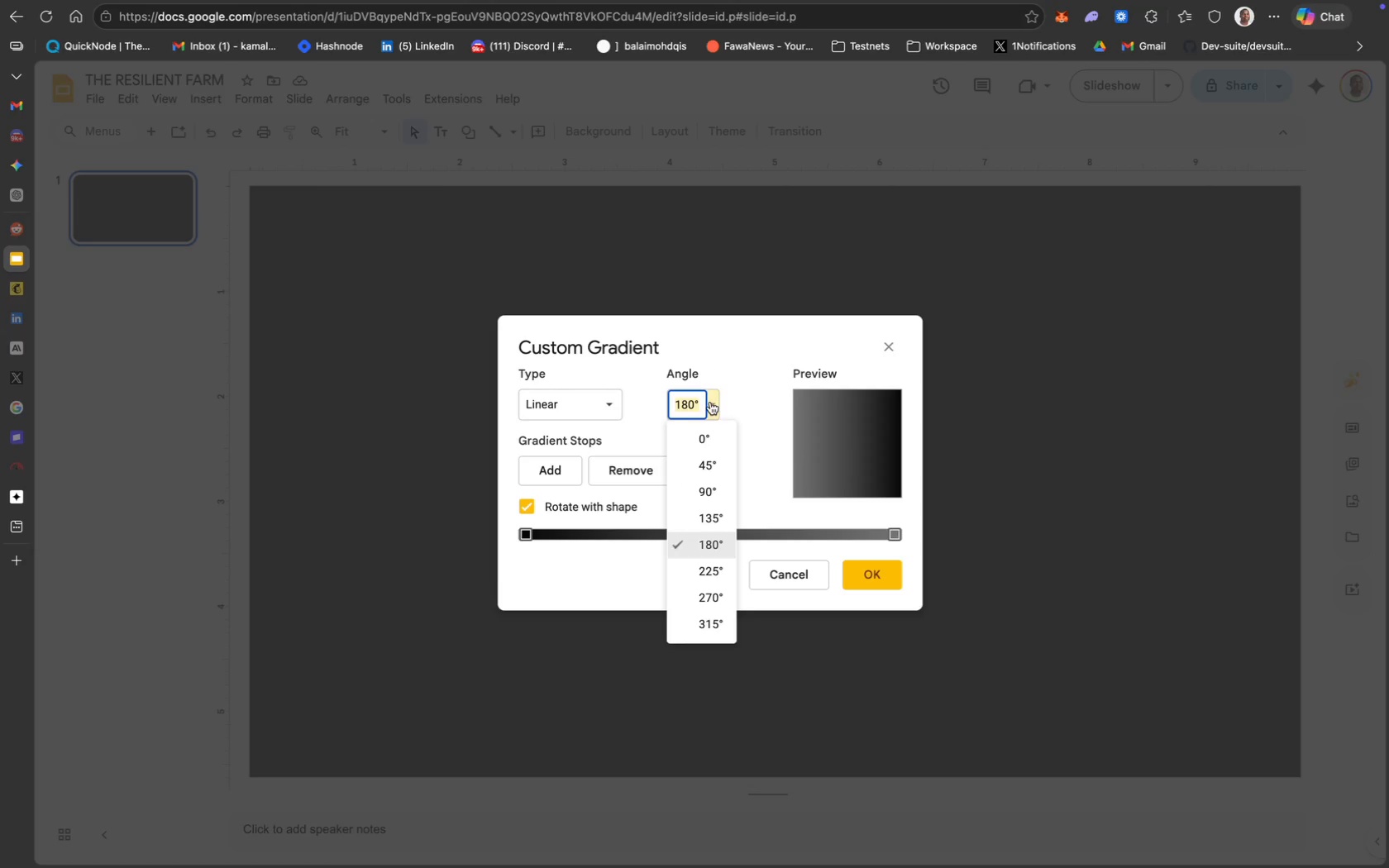 
left_click([710, 465])
 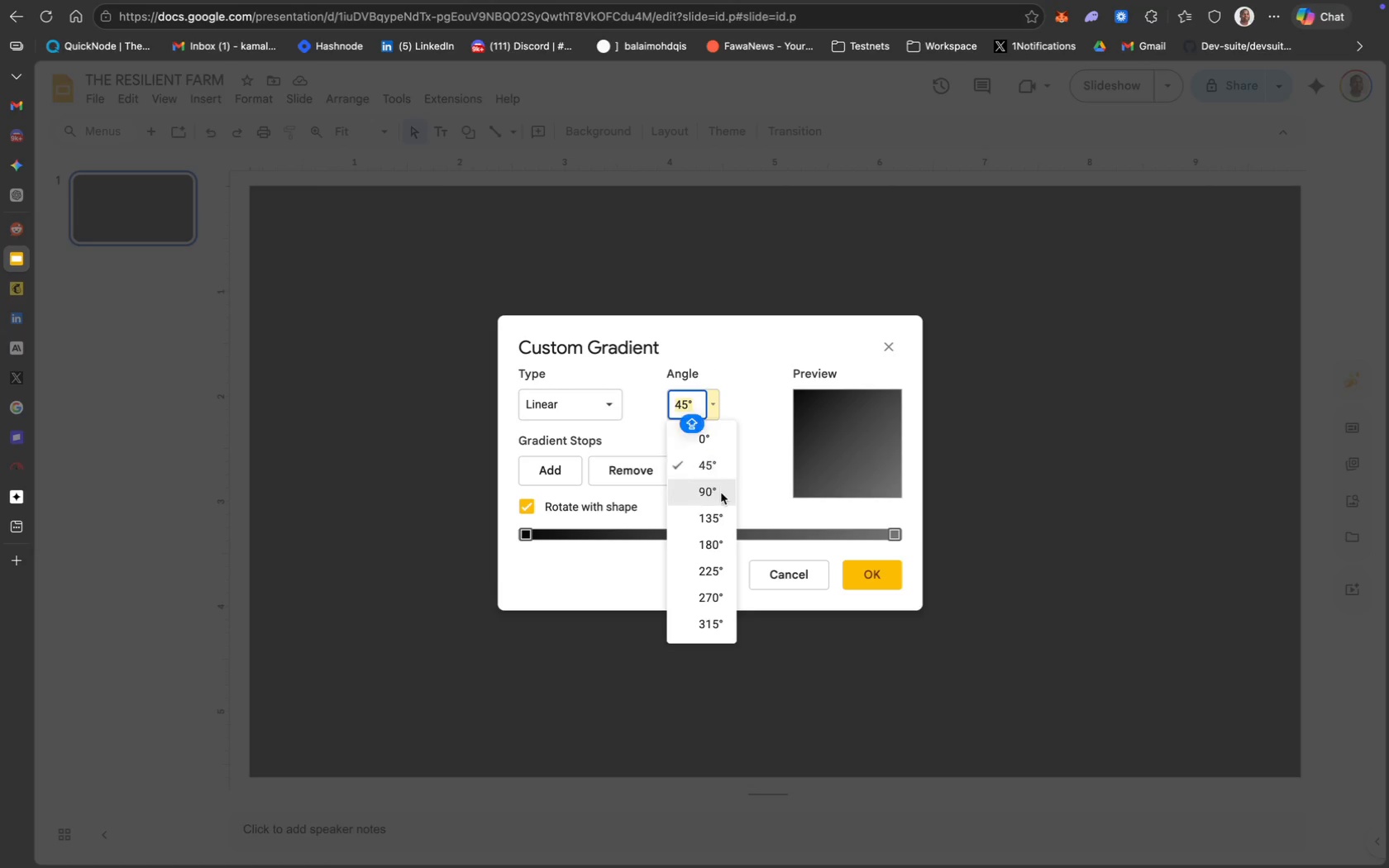 
left_click([716, 513])
 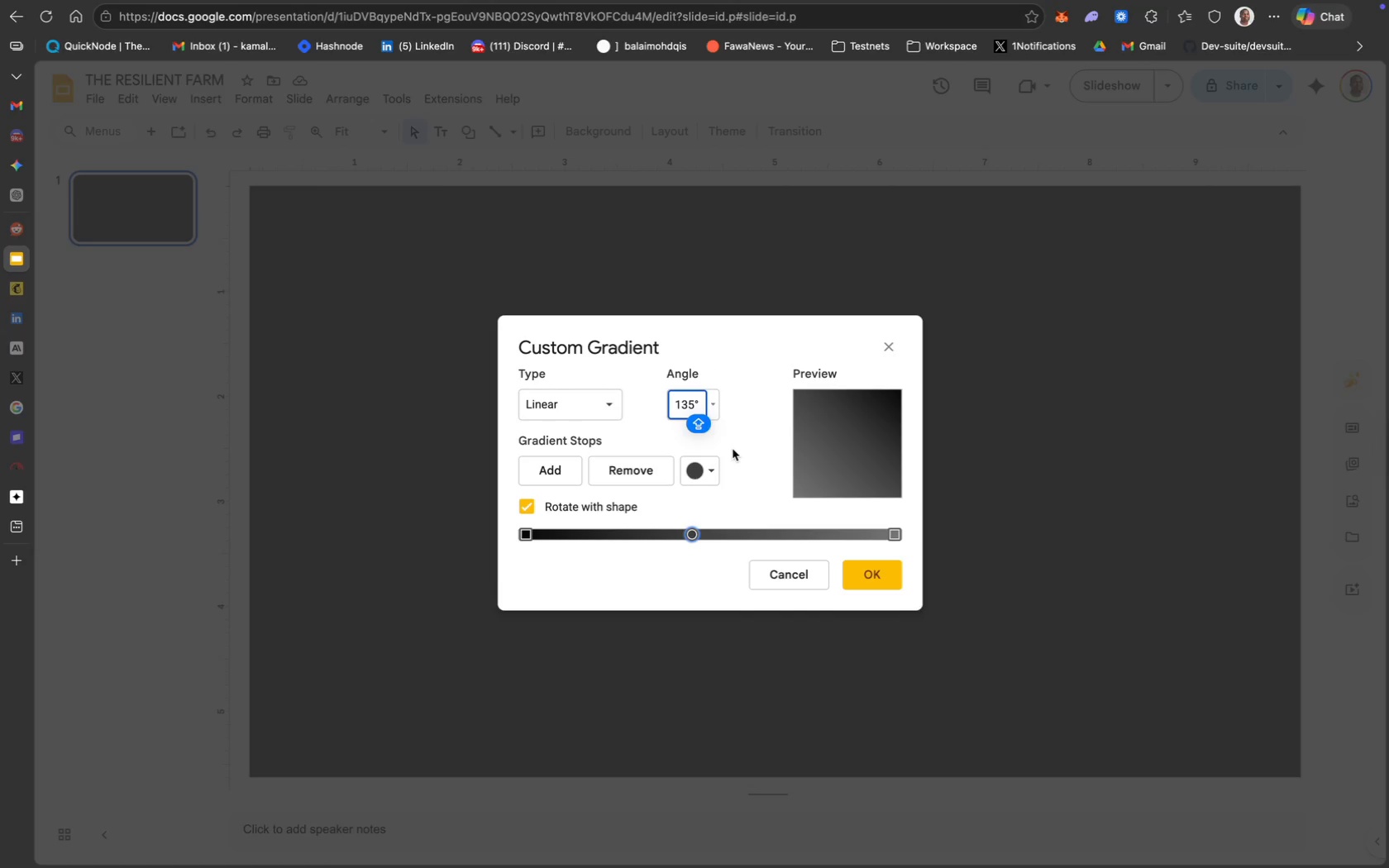 
left_click([733, 449])
 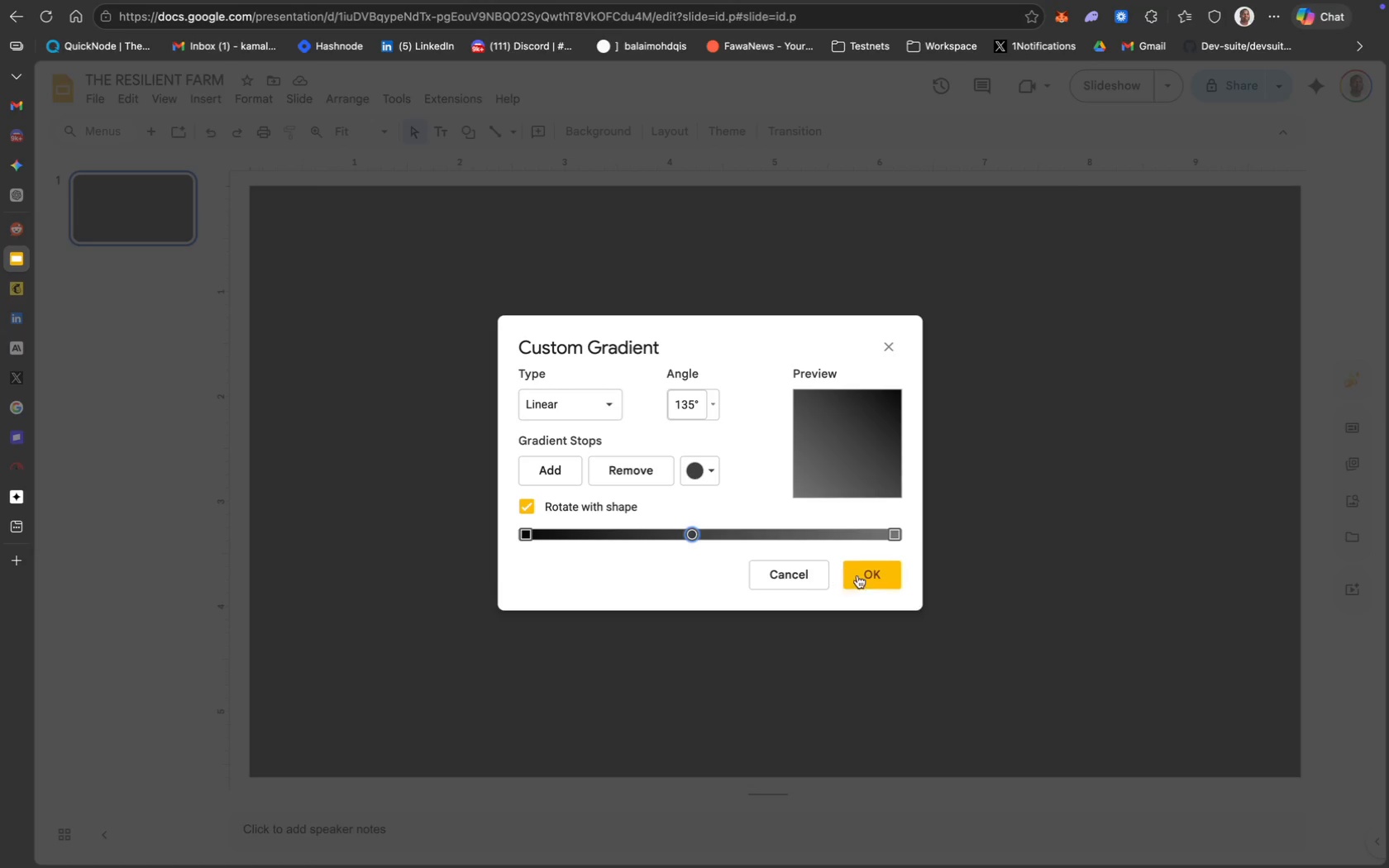 
left_click([863, 574])
 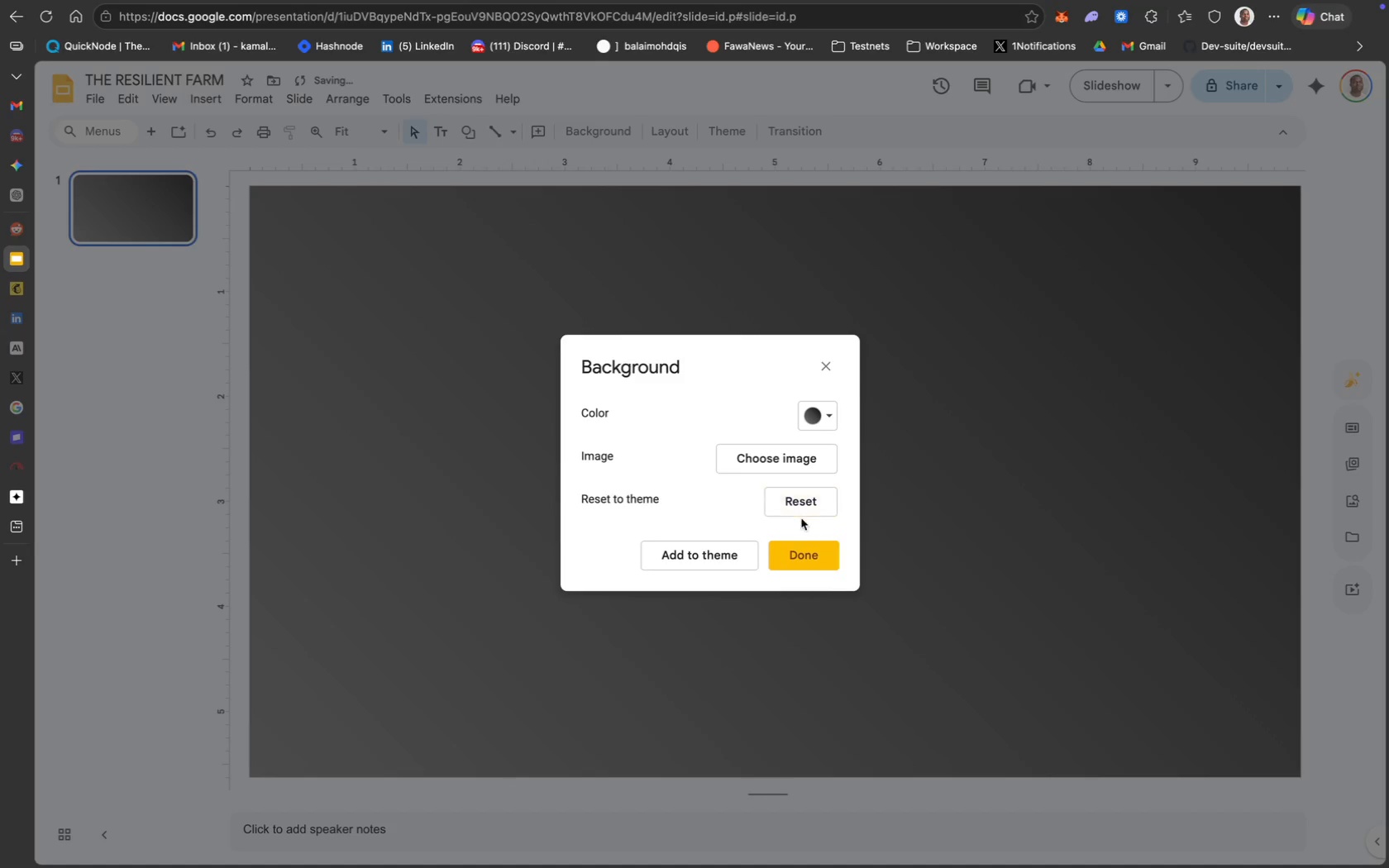 
mouse_move([838, 442])
 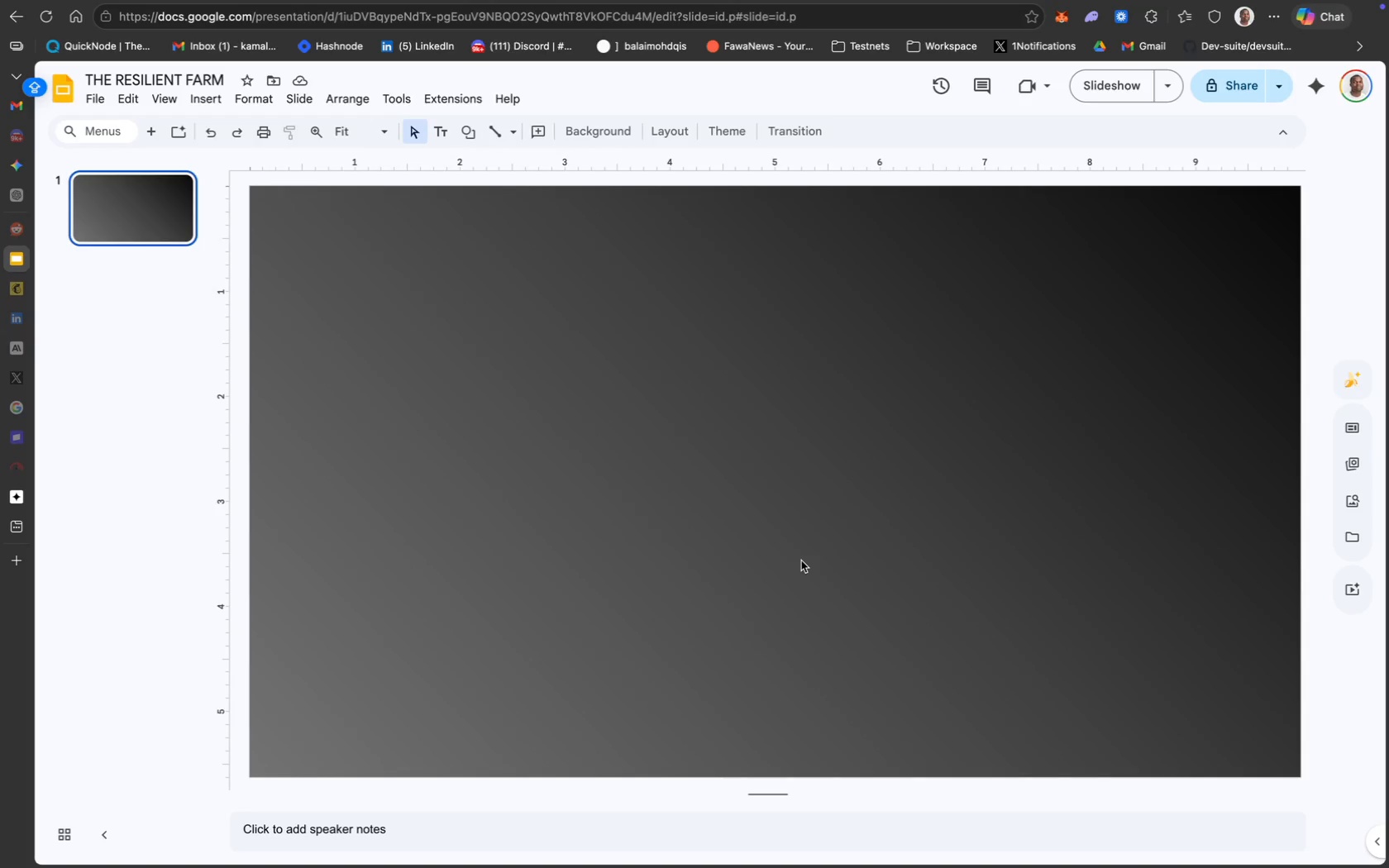 
wait(11.07)
 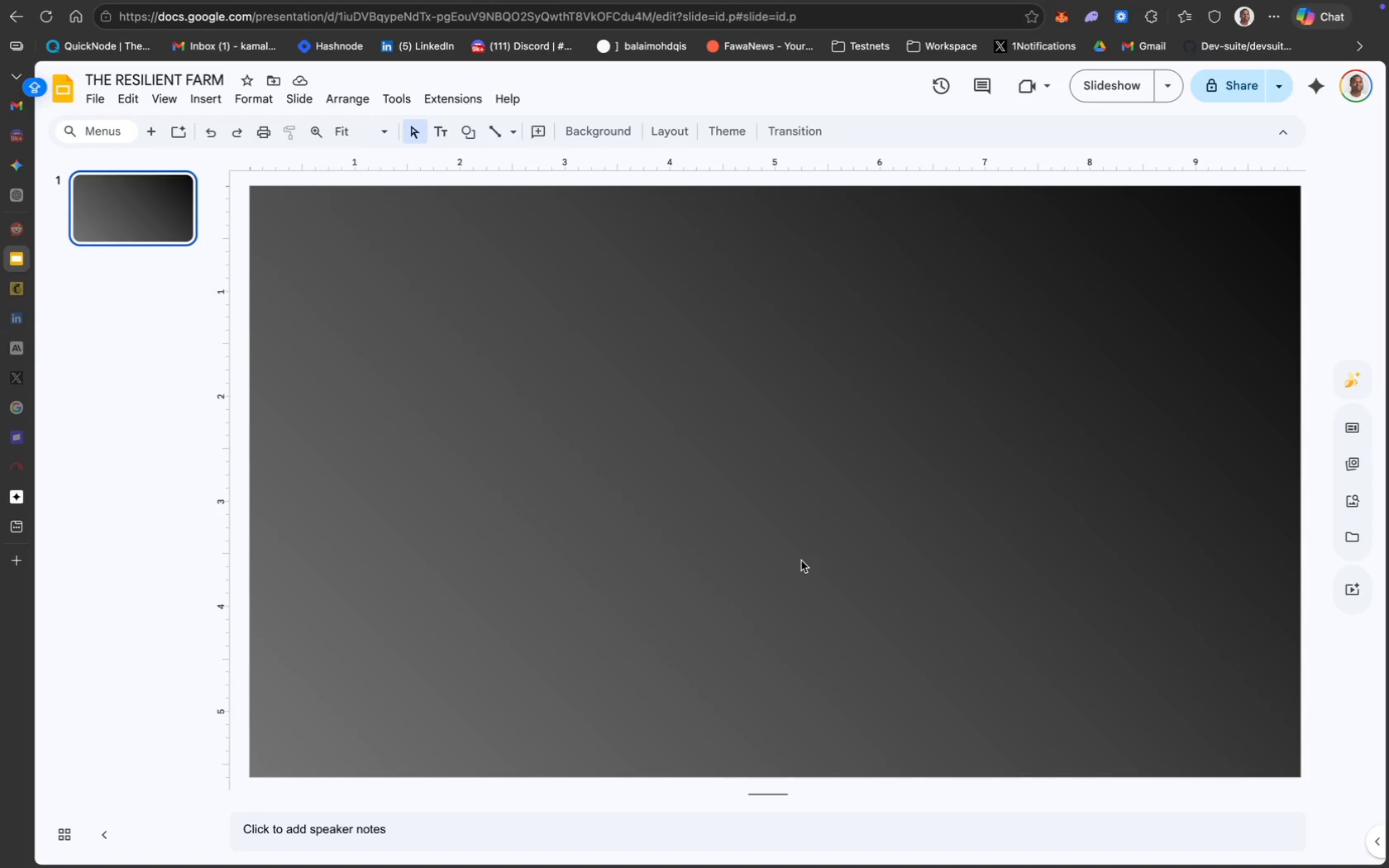 
left_click([652, 413])
 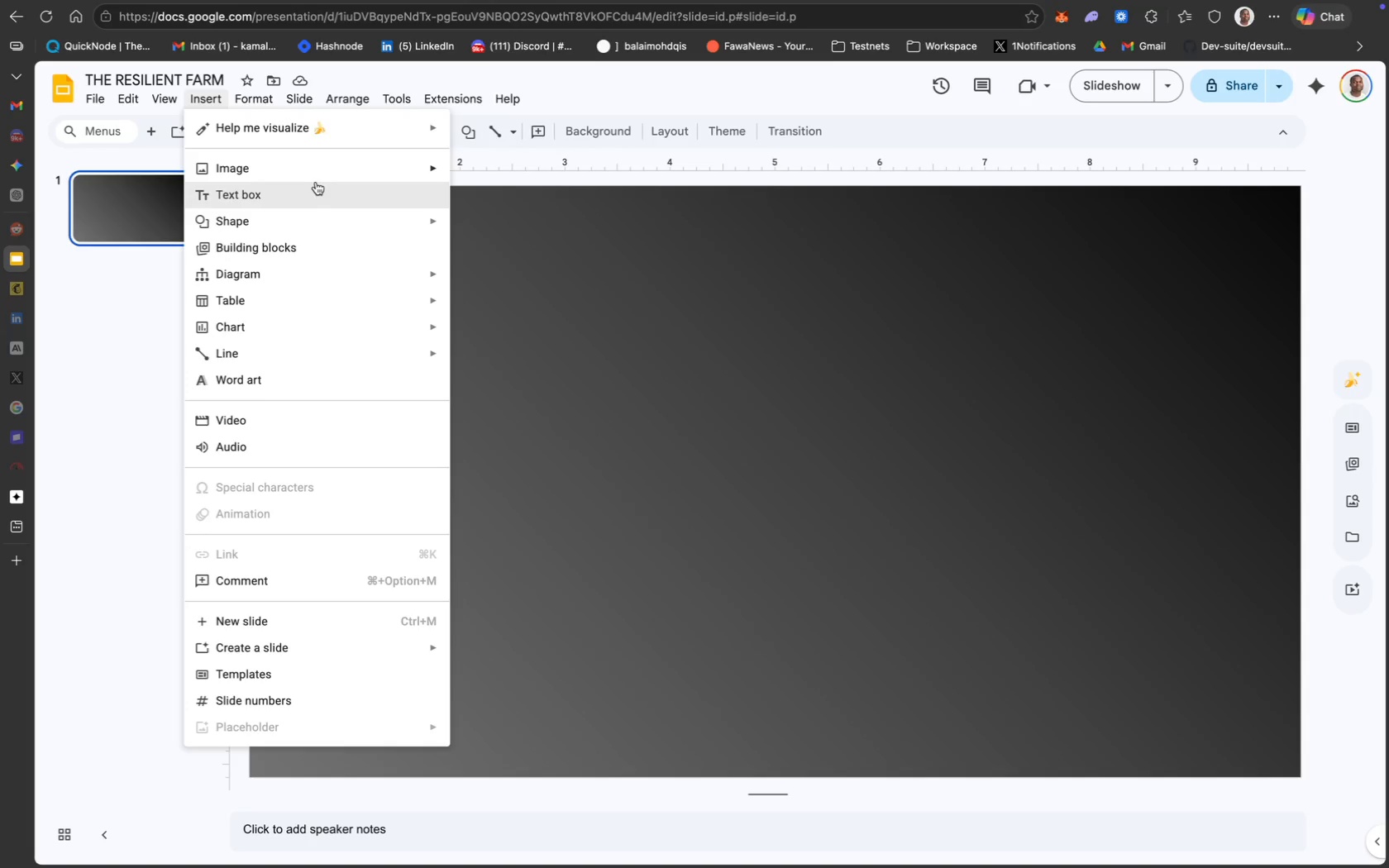 
wait(5.0)
 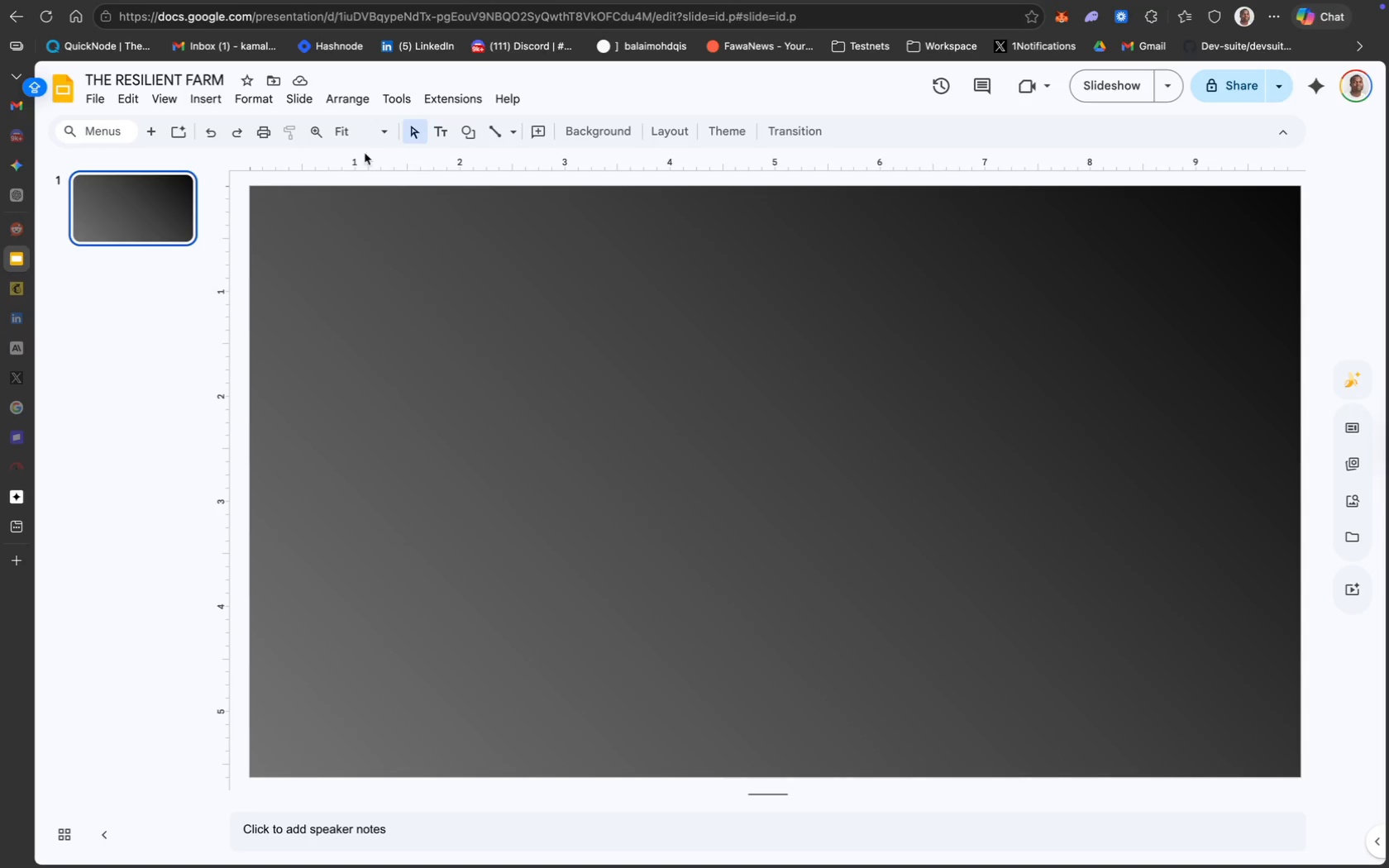 
left_click([541, 213])
 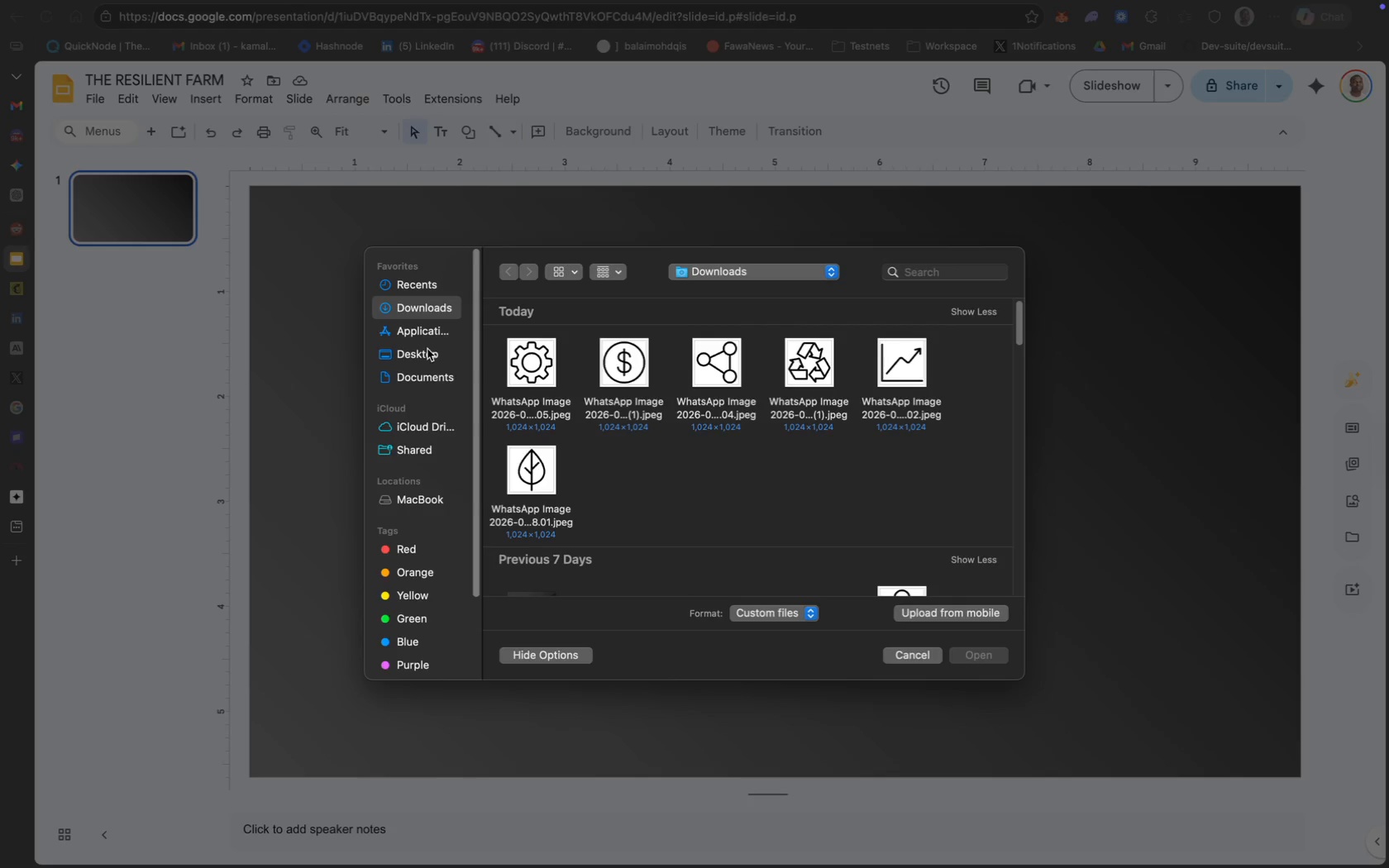 
left_click([731, 475])
 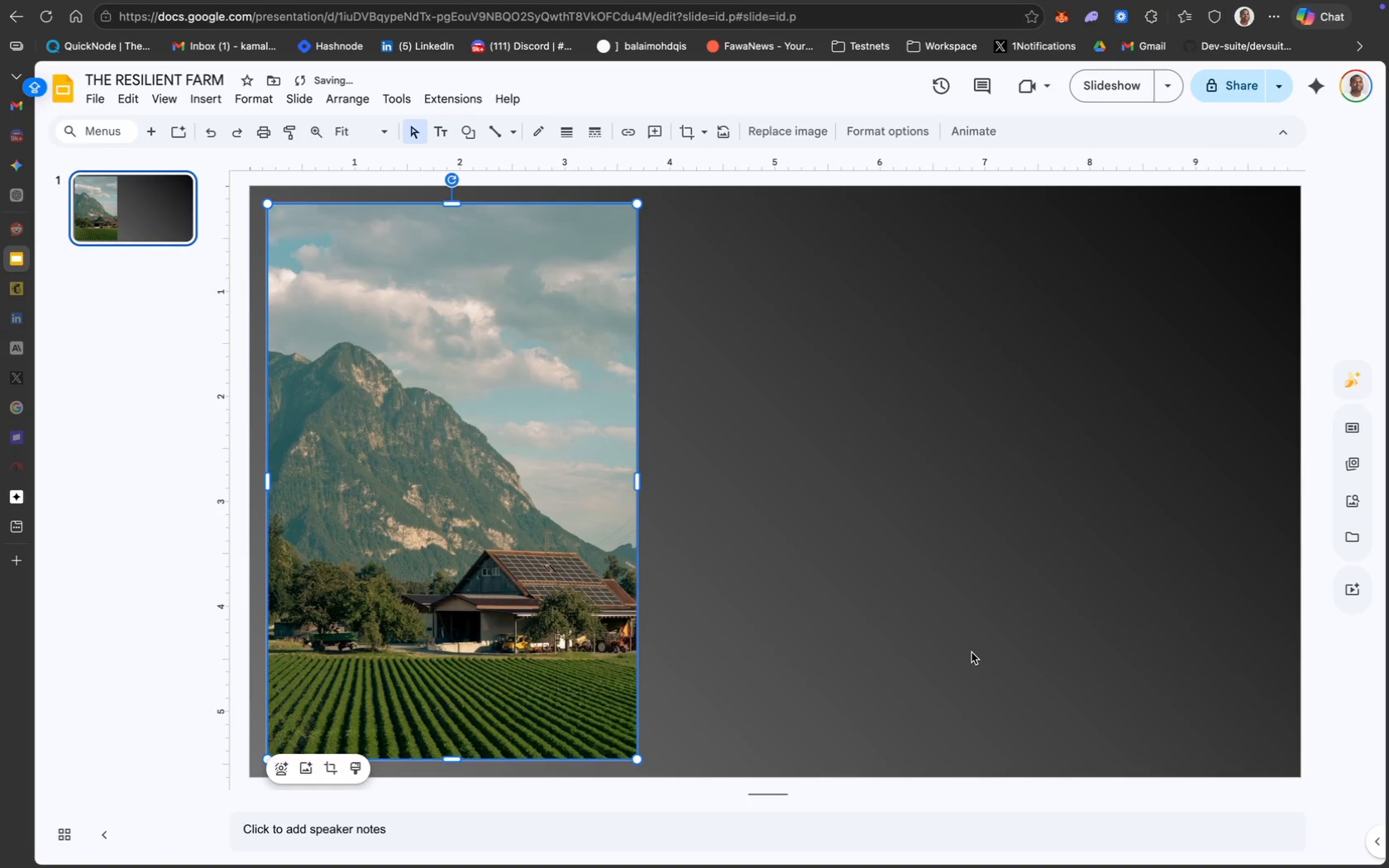 
wait(9.16)
 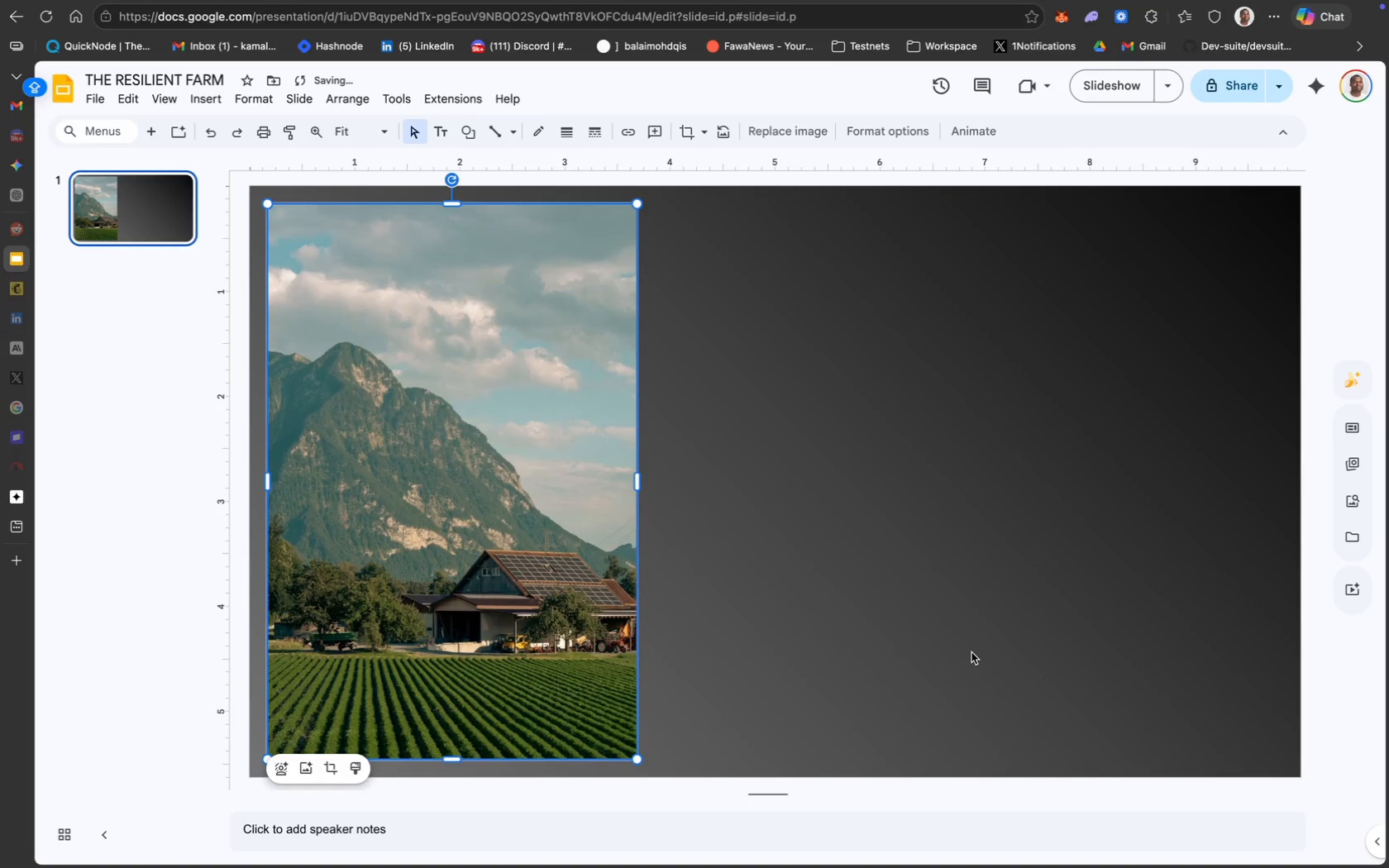 
left_click_drag(start_coordinate=[473, 456], to_coordinate=[1022, 455])
 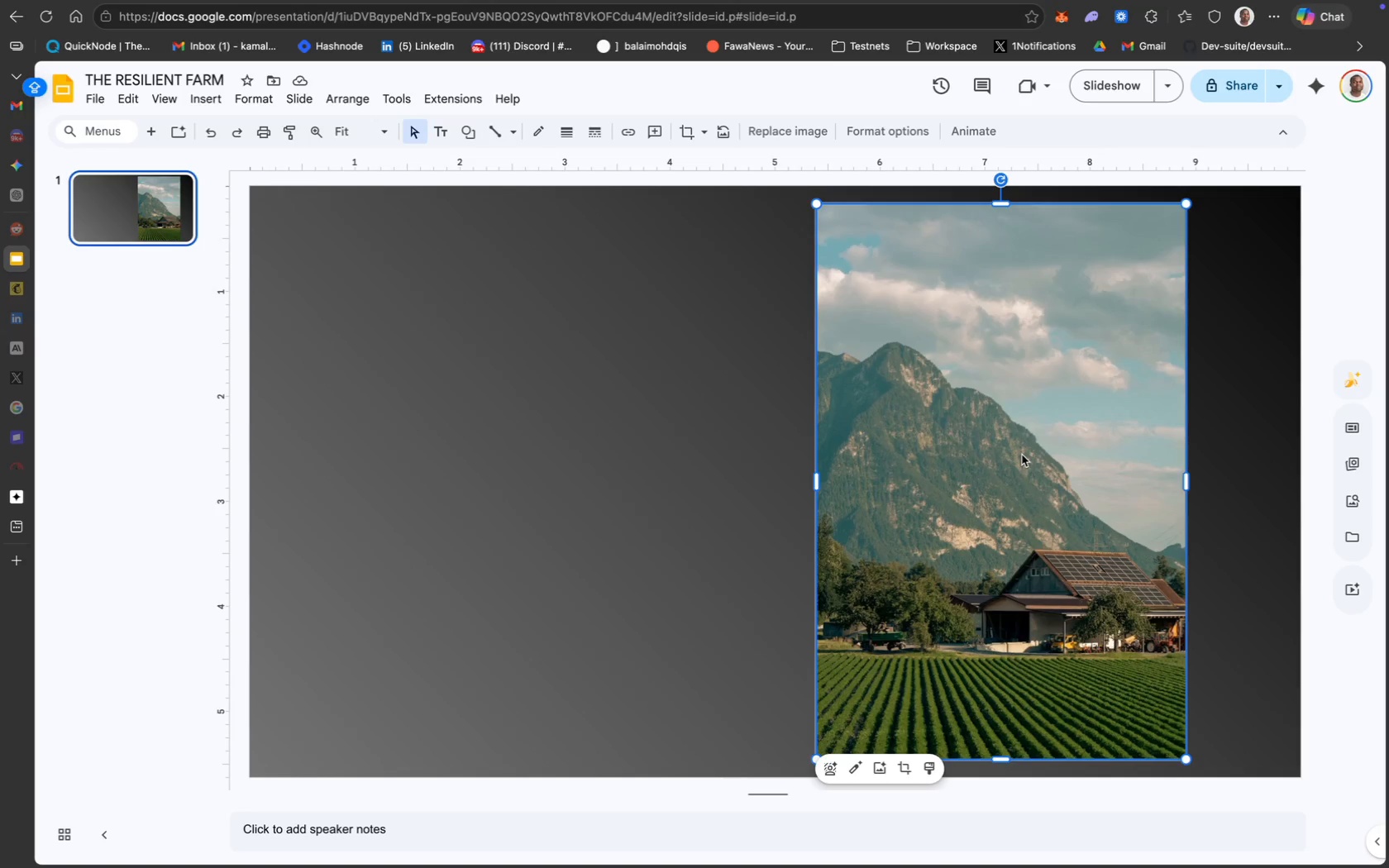 
wait(30.1)
 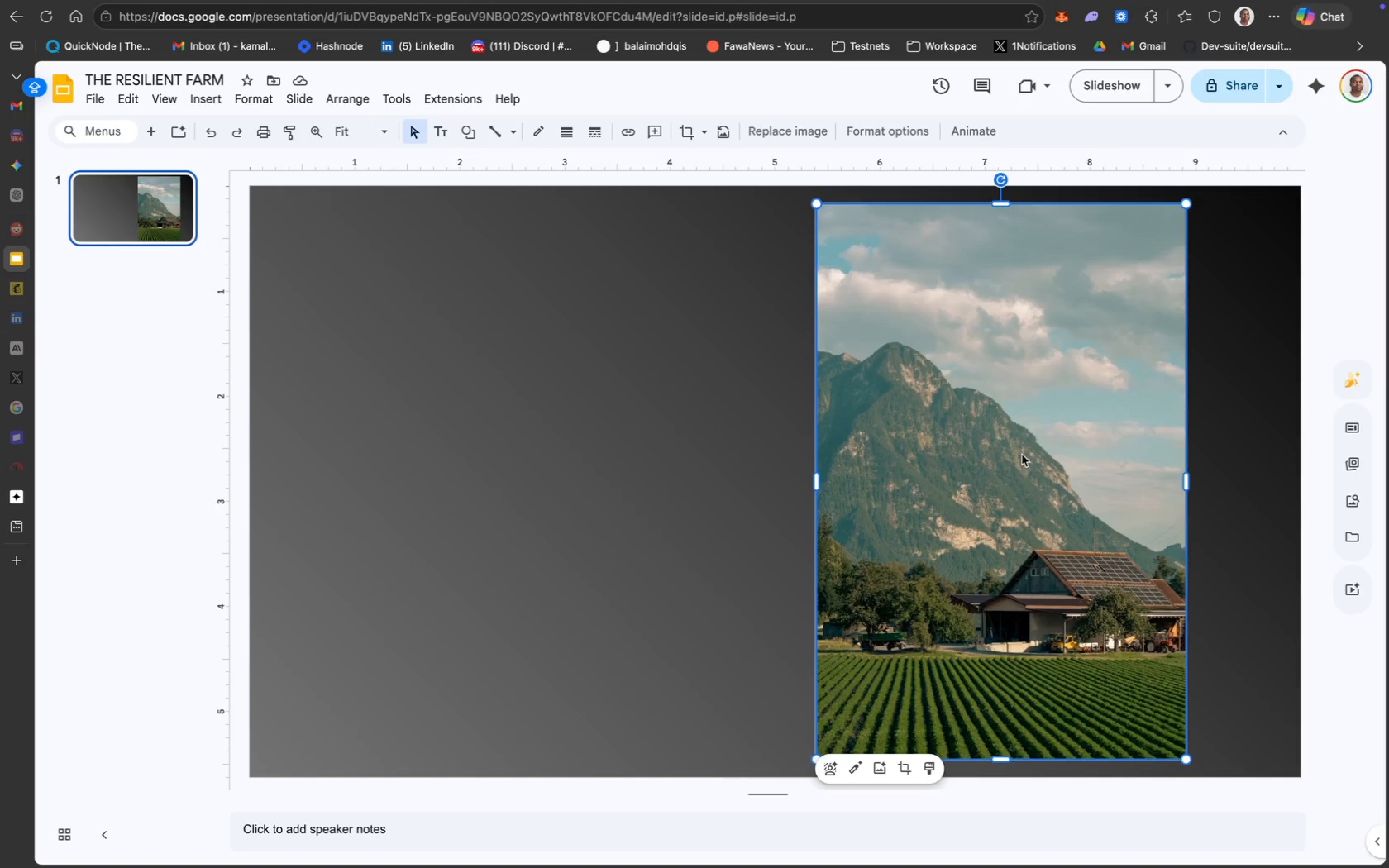 
left_click_drag(start_coordinate=[982, 399], to_coordinate=[1095, 382])
 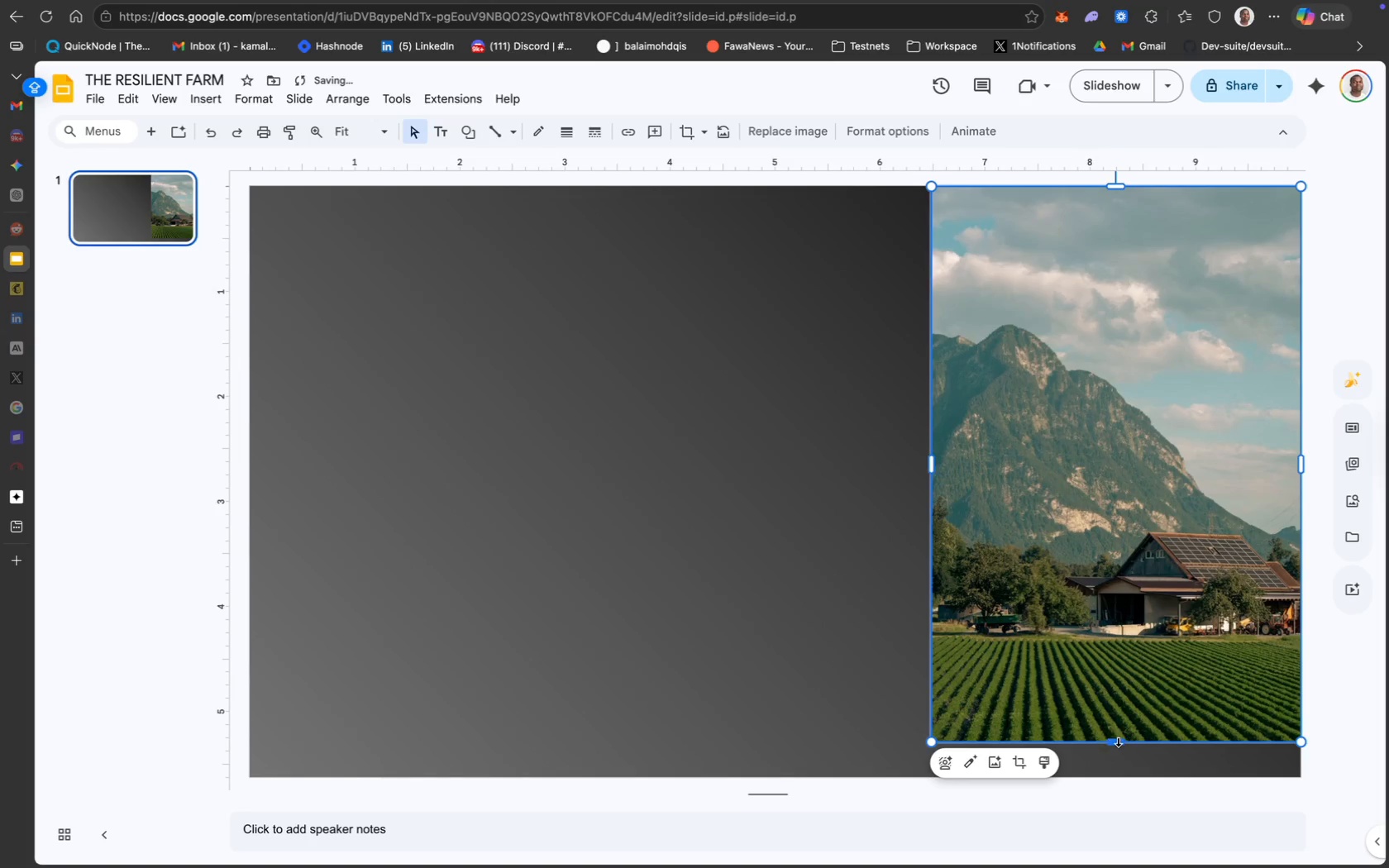 
left_click_drag(start_coordinate=[1118, 742], to_coordinate=[1117, 775])
 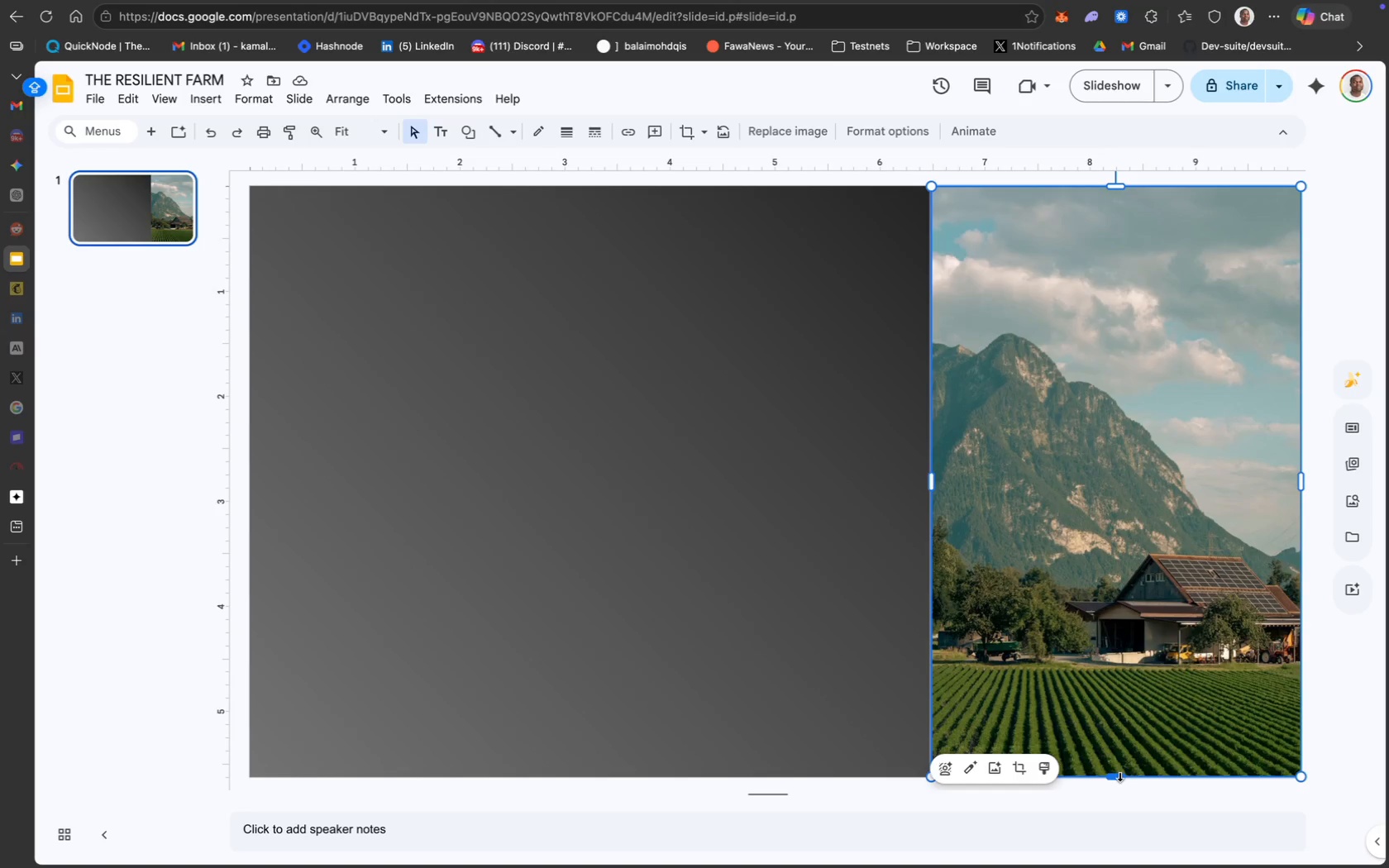 
wait(22.71)
 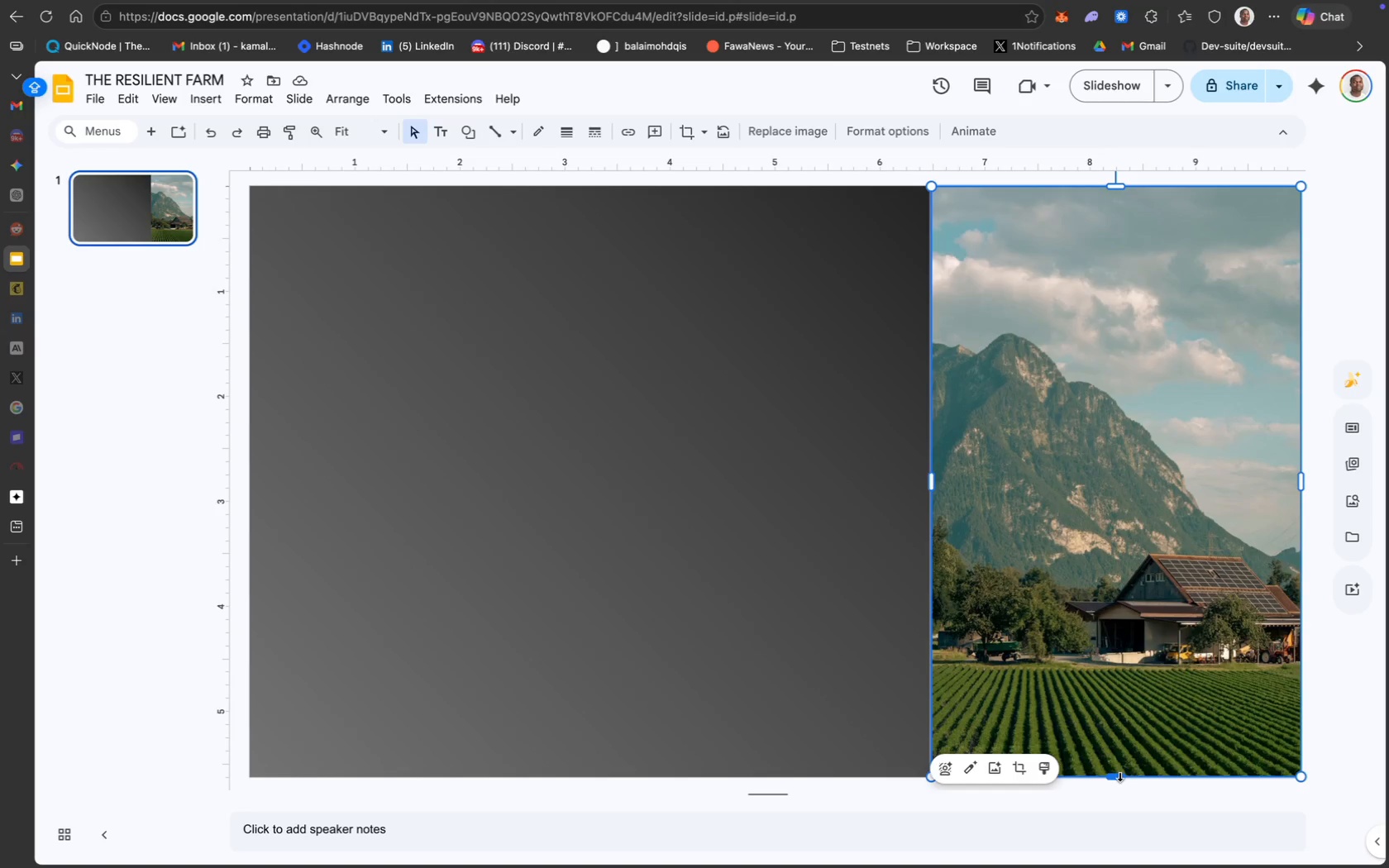 
left_click([442, 131])
 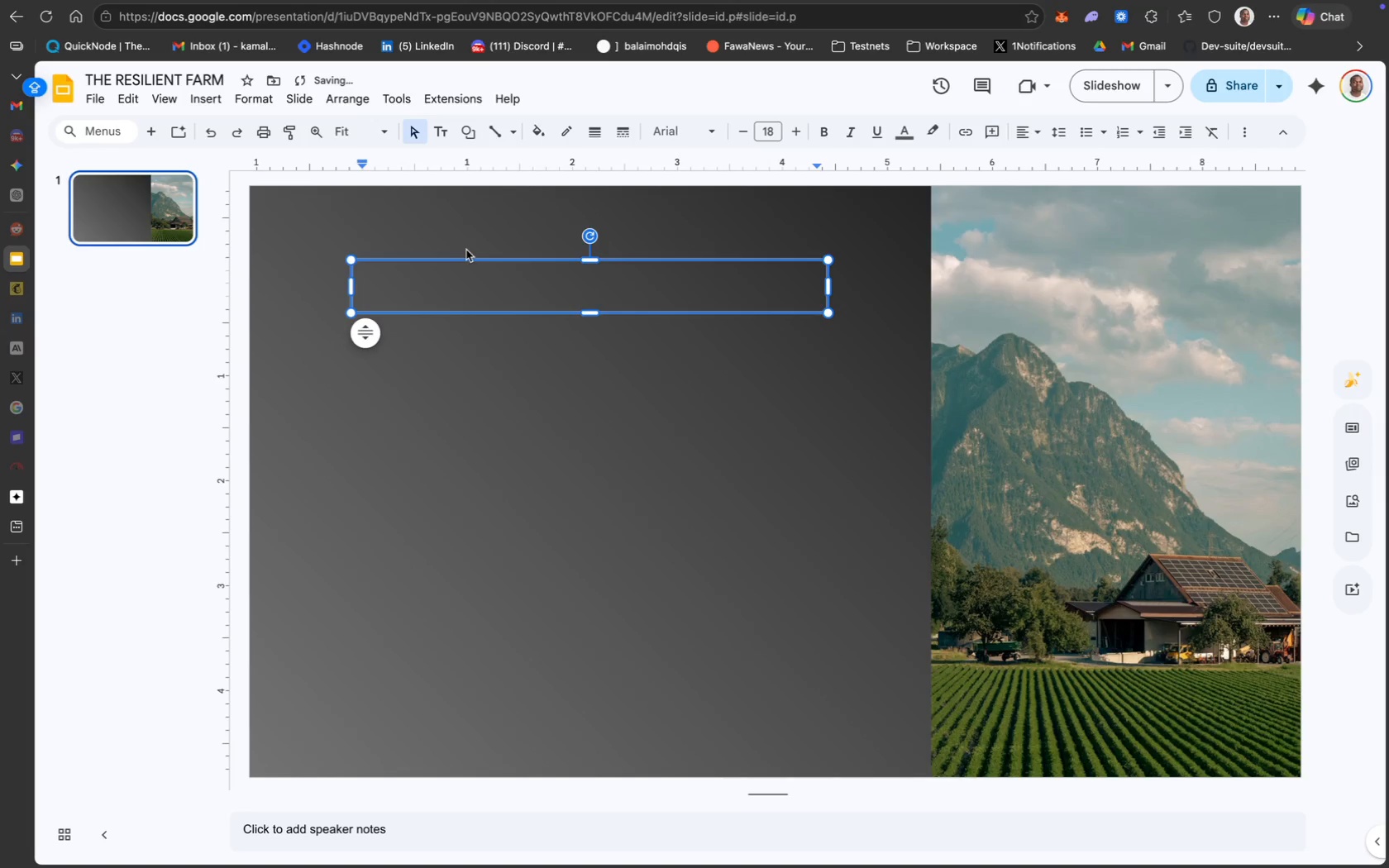 
left_click_drag(start_coordinate=[466, 257], to_coordinate=[403, 209])
 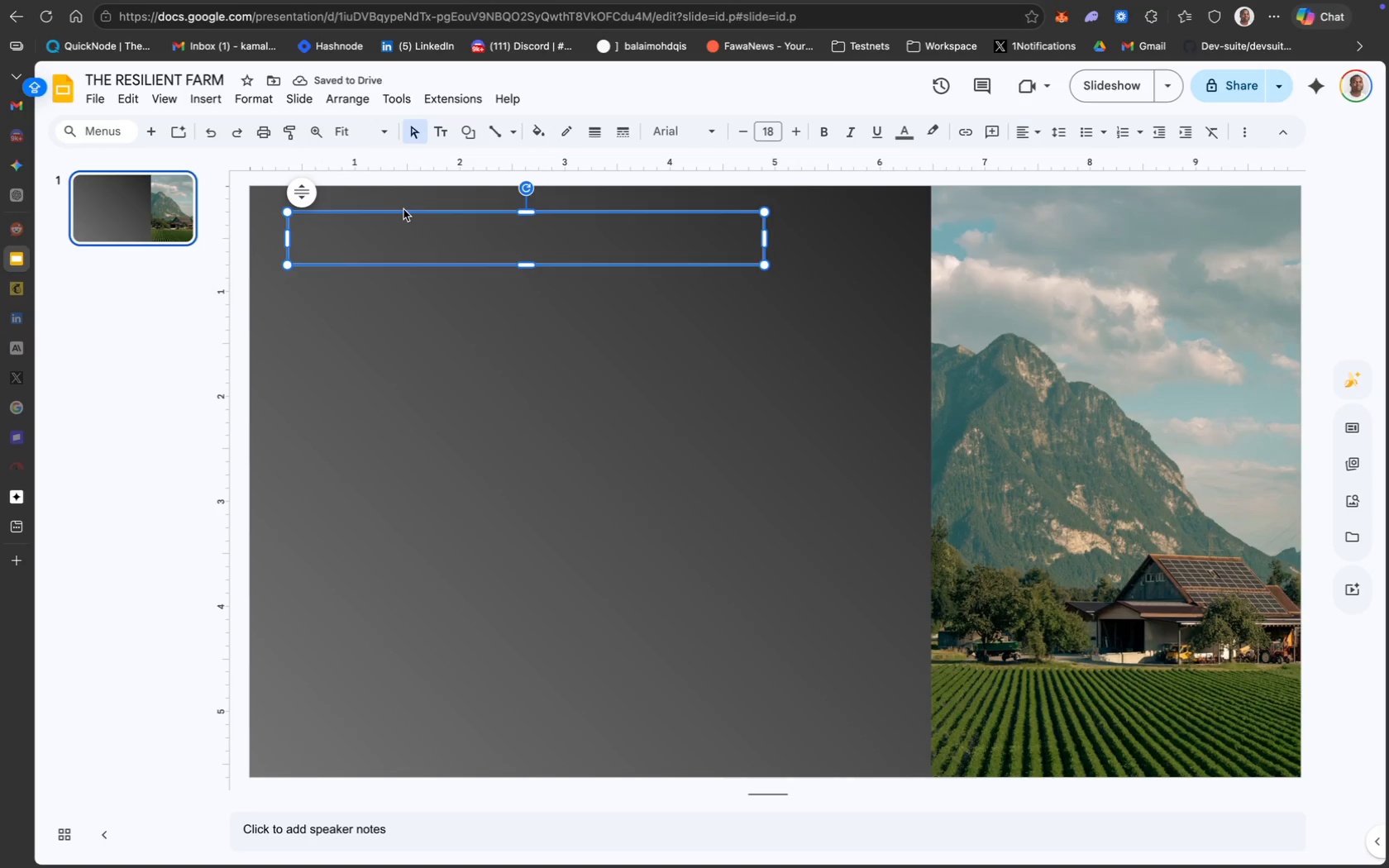 
left_click_drag(start_coordinate=[450, 214], to_coordinate=[445, 346])
 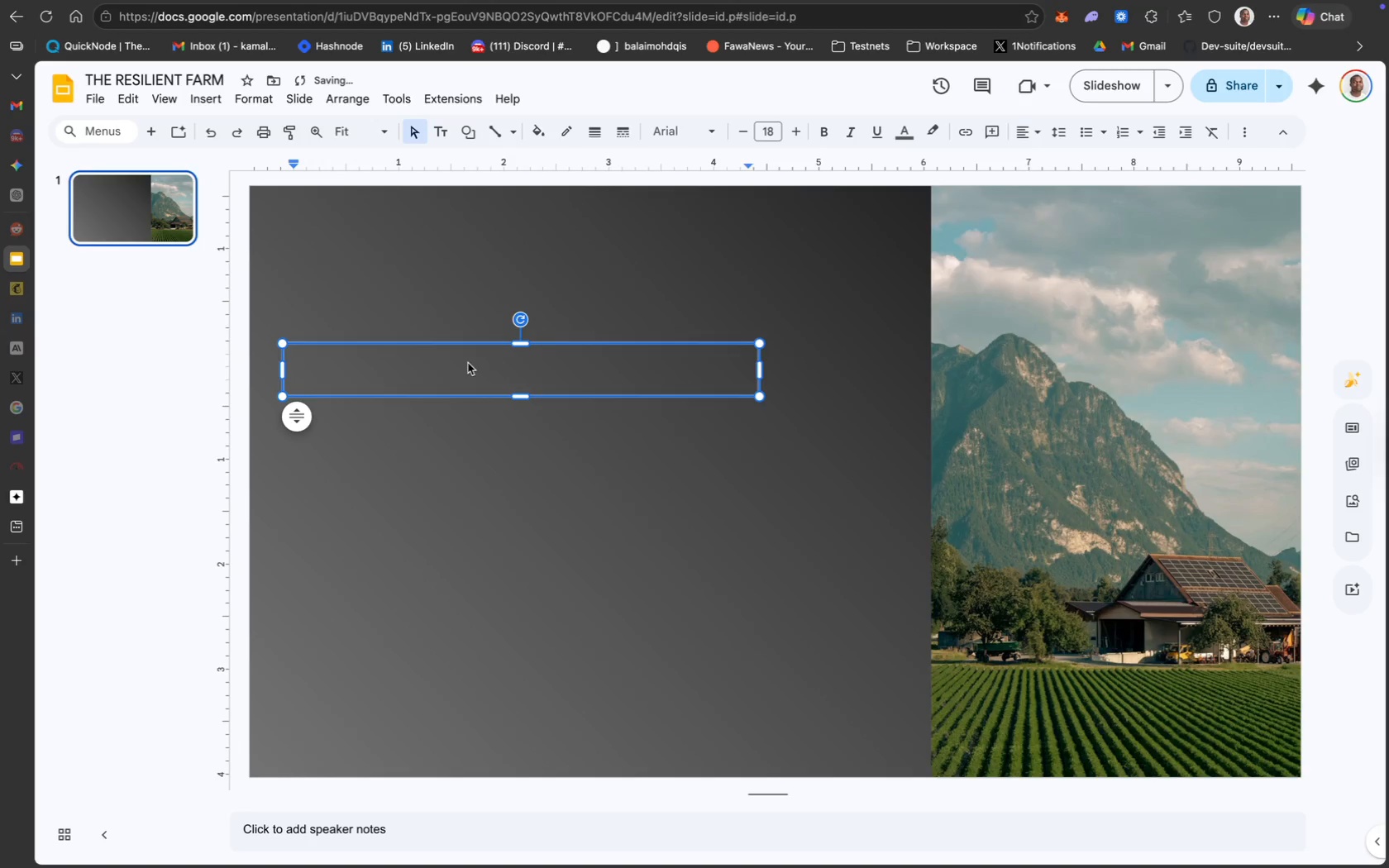 
key(CapsLock)
 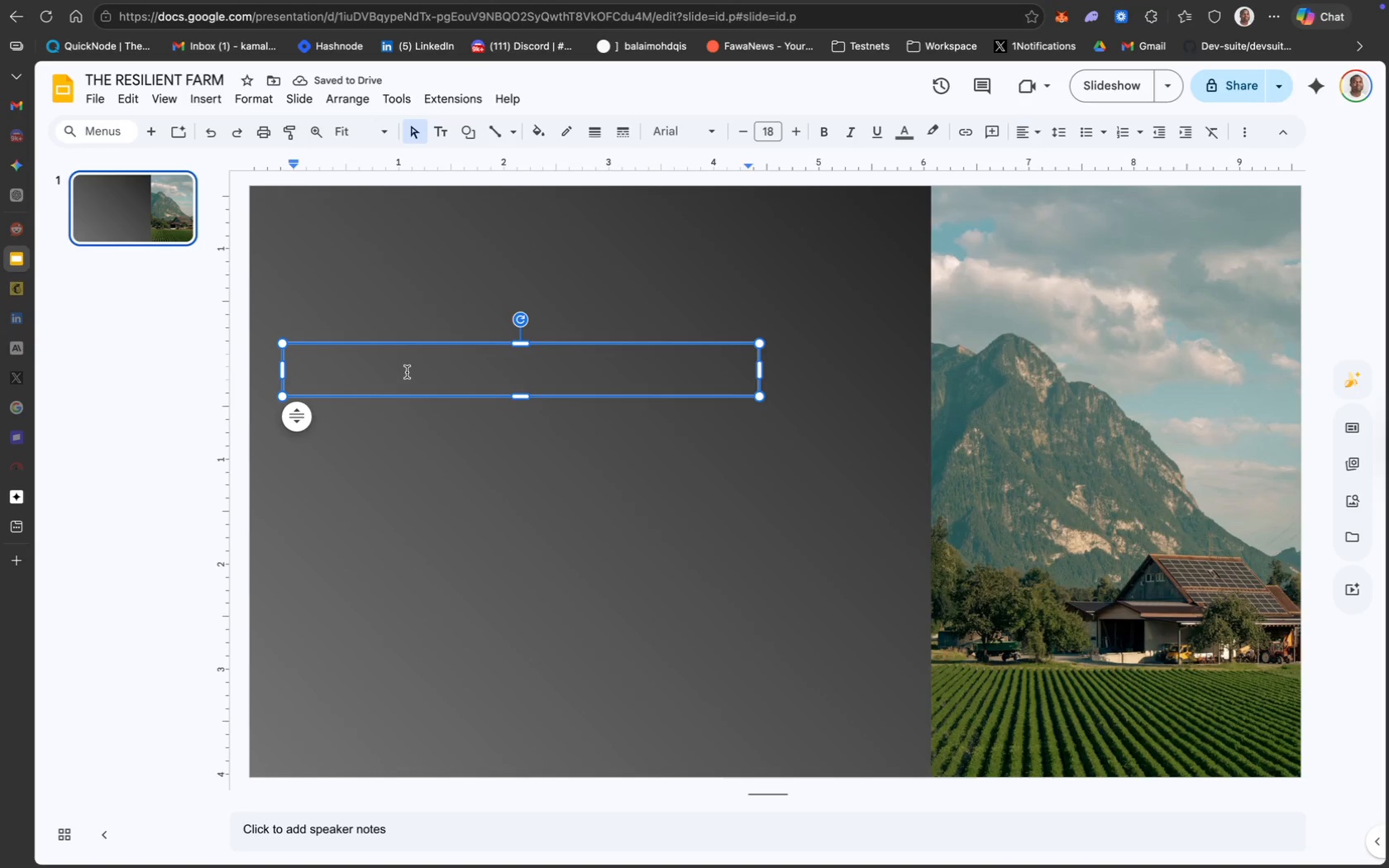 
type(The)
 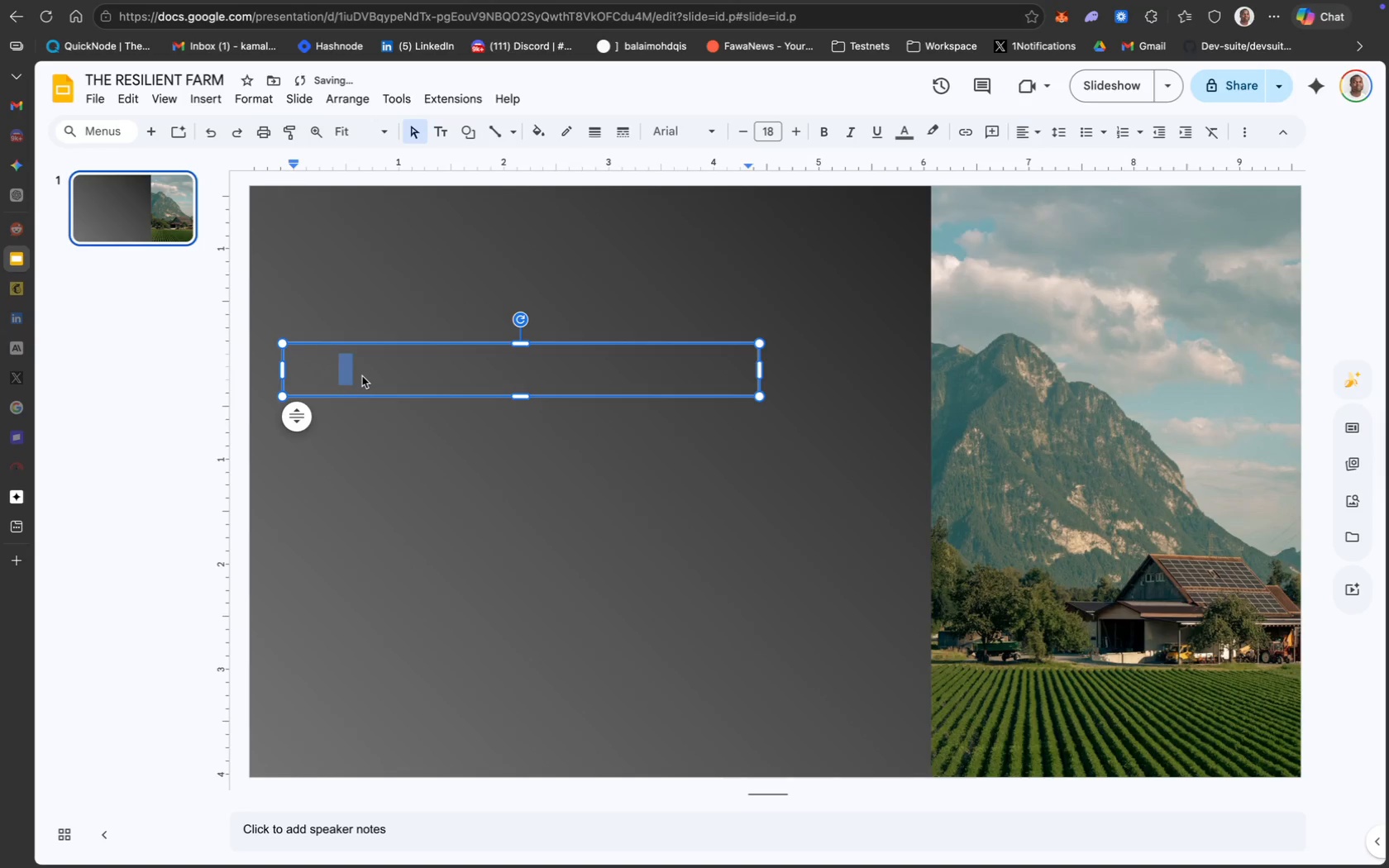 
key(Meta+CommandLeft)
 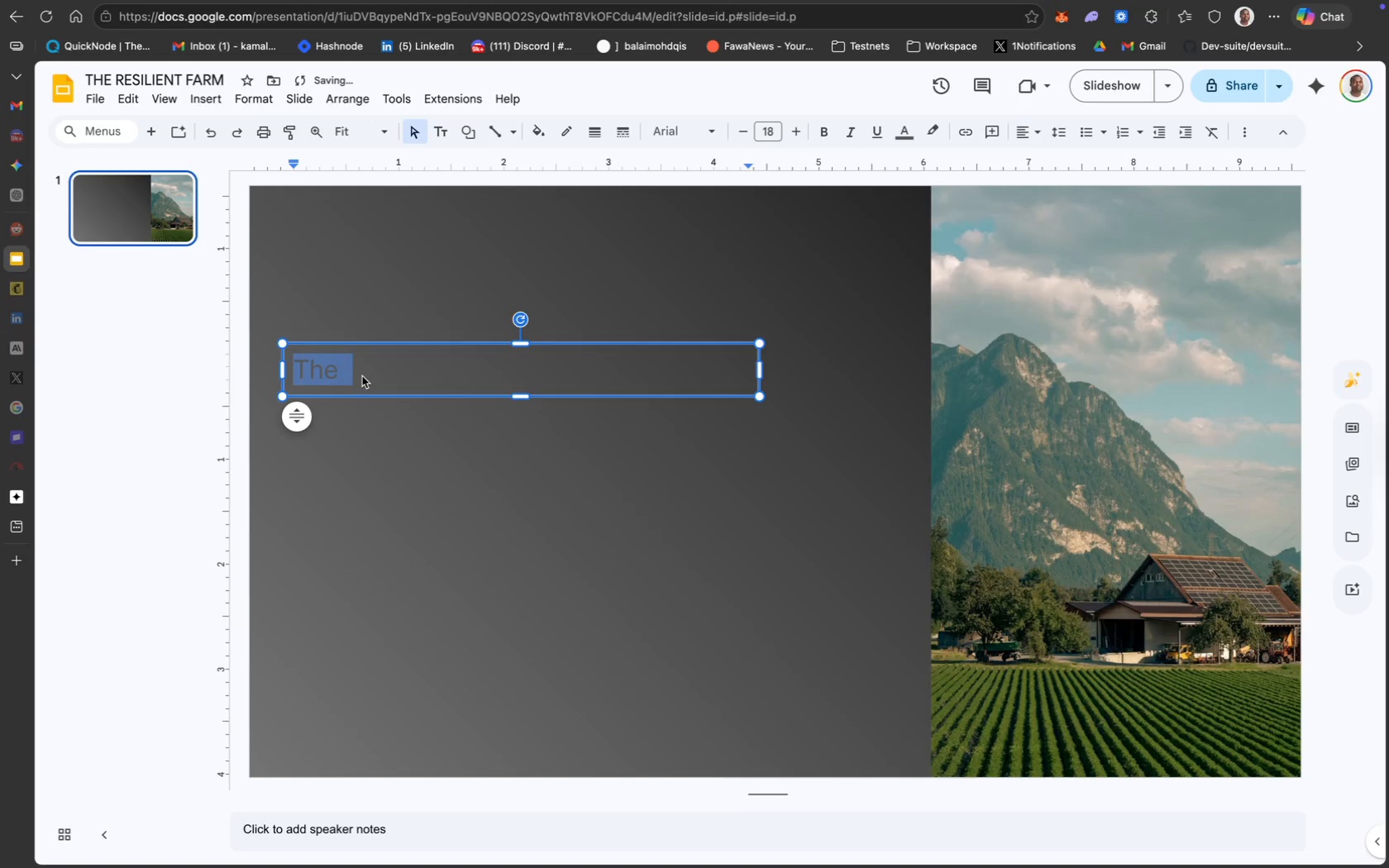 
key(Meta+A)
 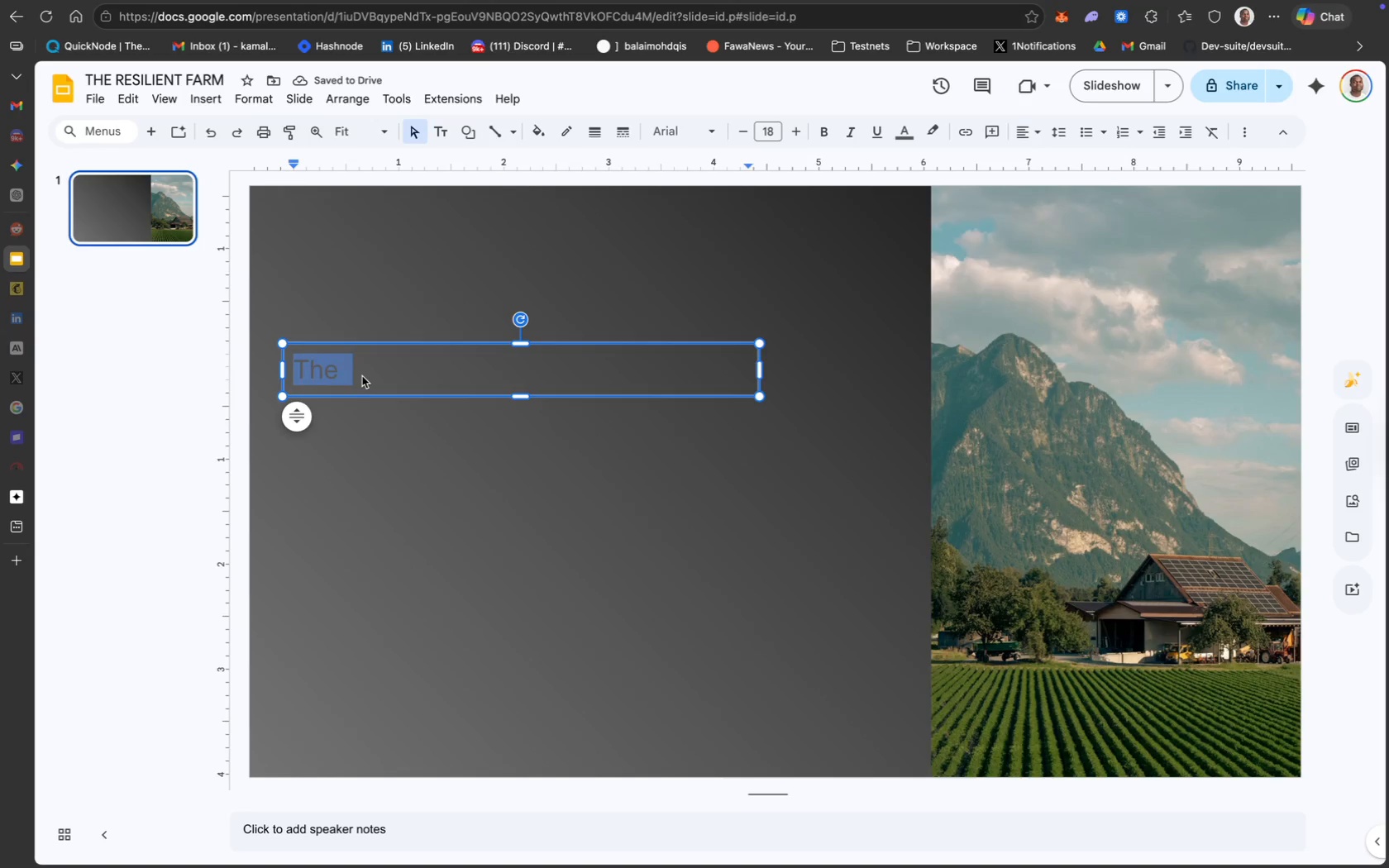 
key(CapsLock)